 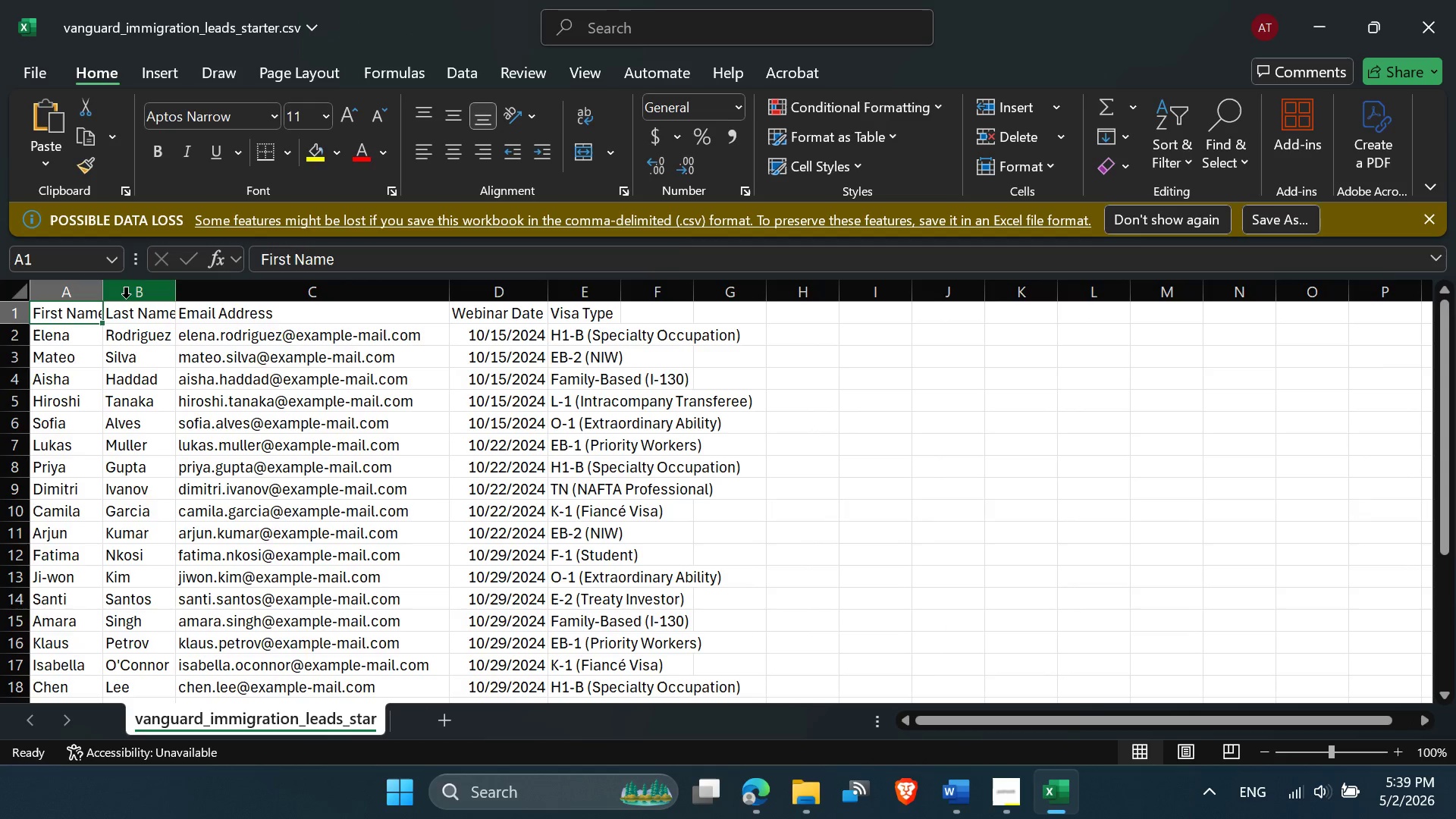 
double_click([109, 297])
 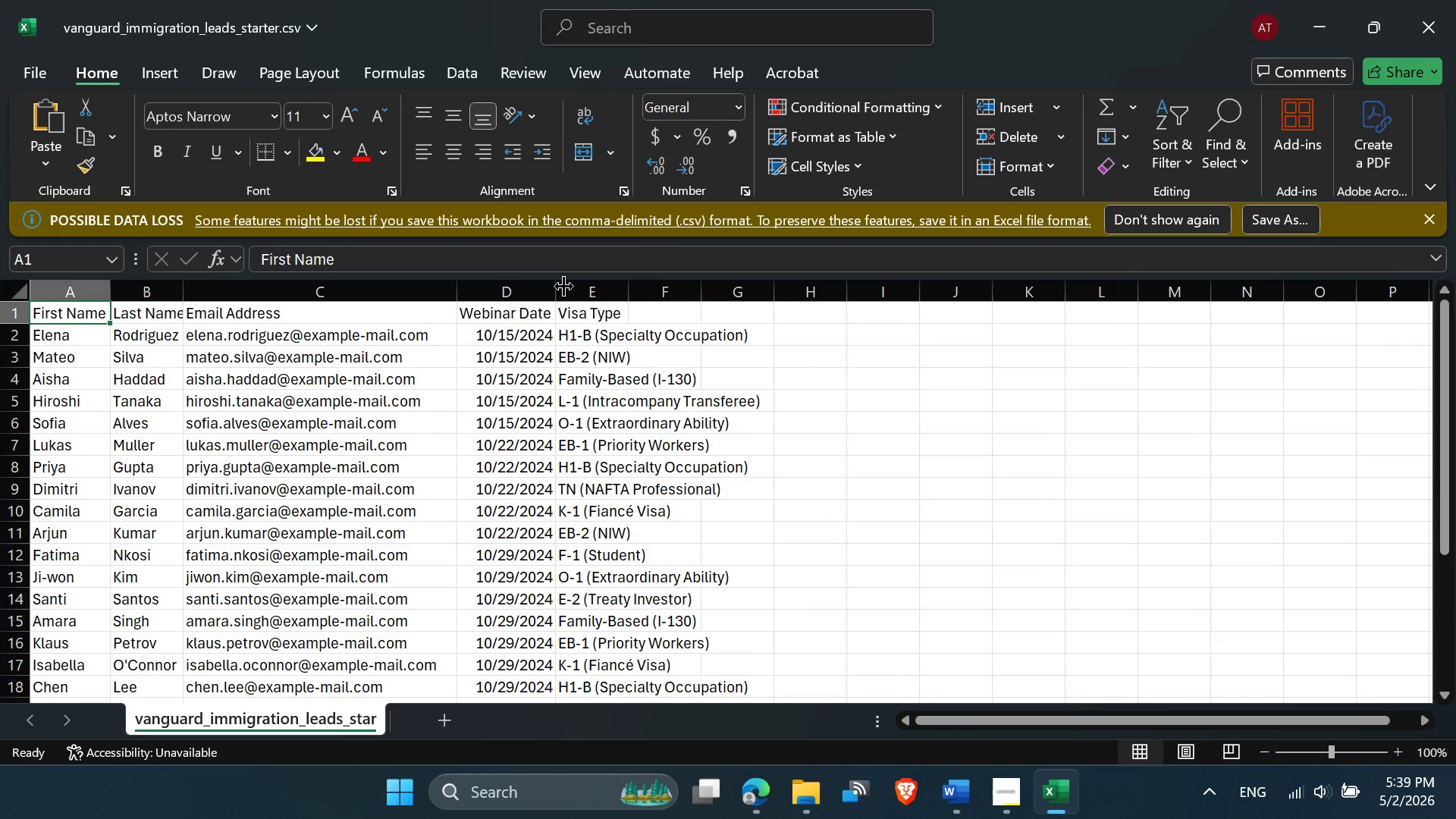 
double_click([563, 286])
 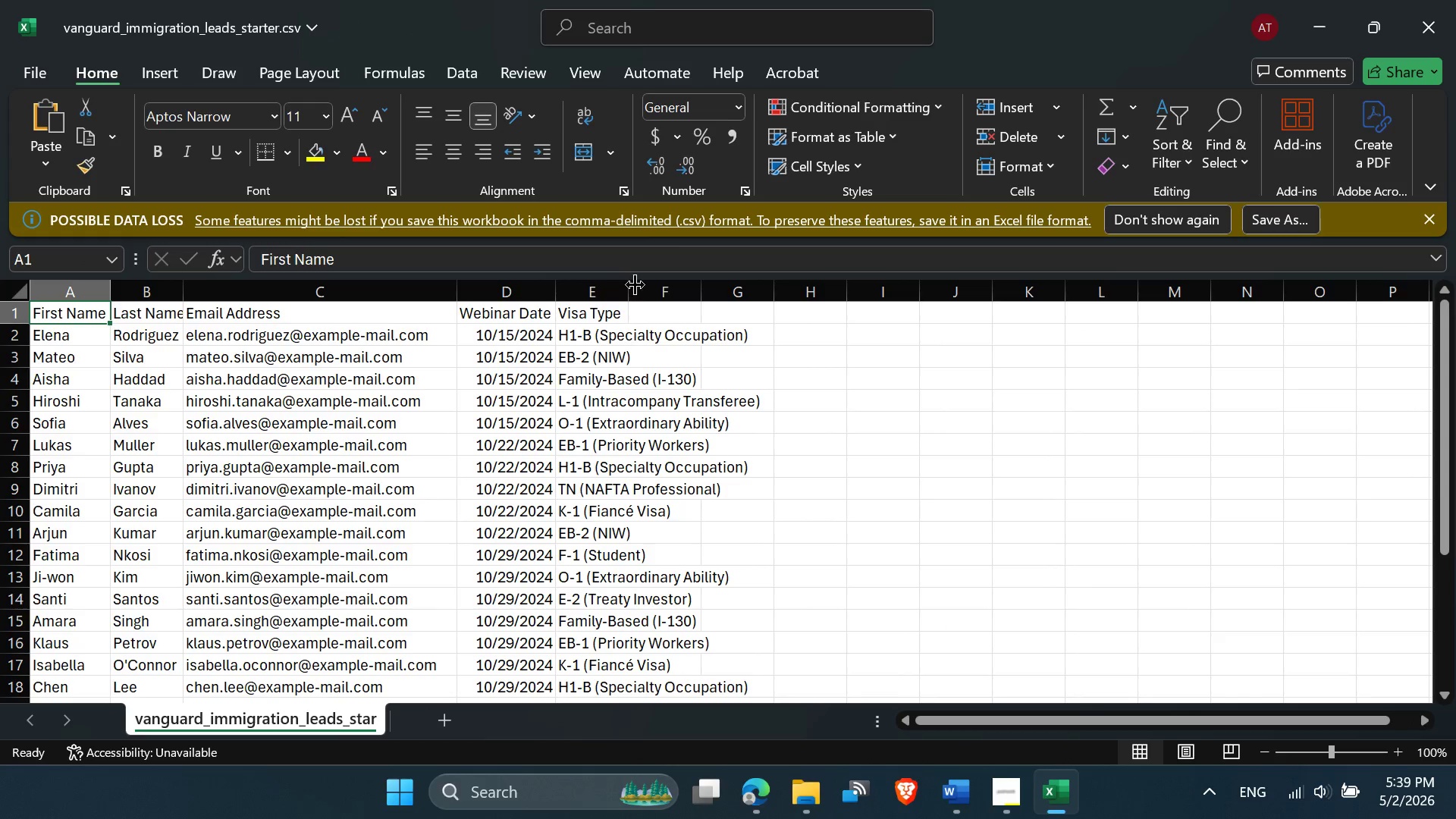 
double_click([635, 284])
 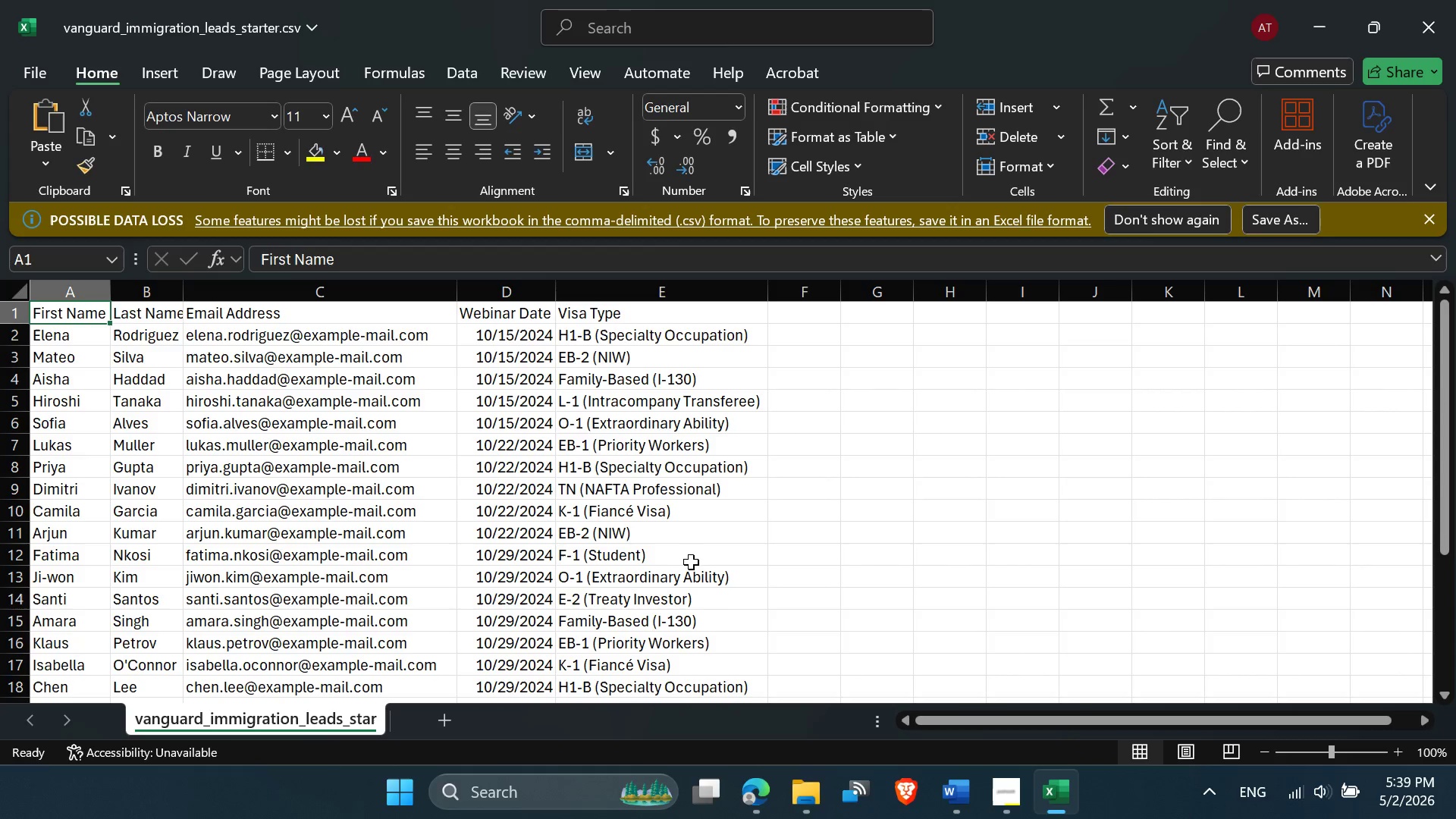 
left_click([761, 800])
 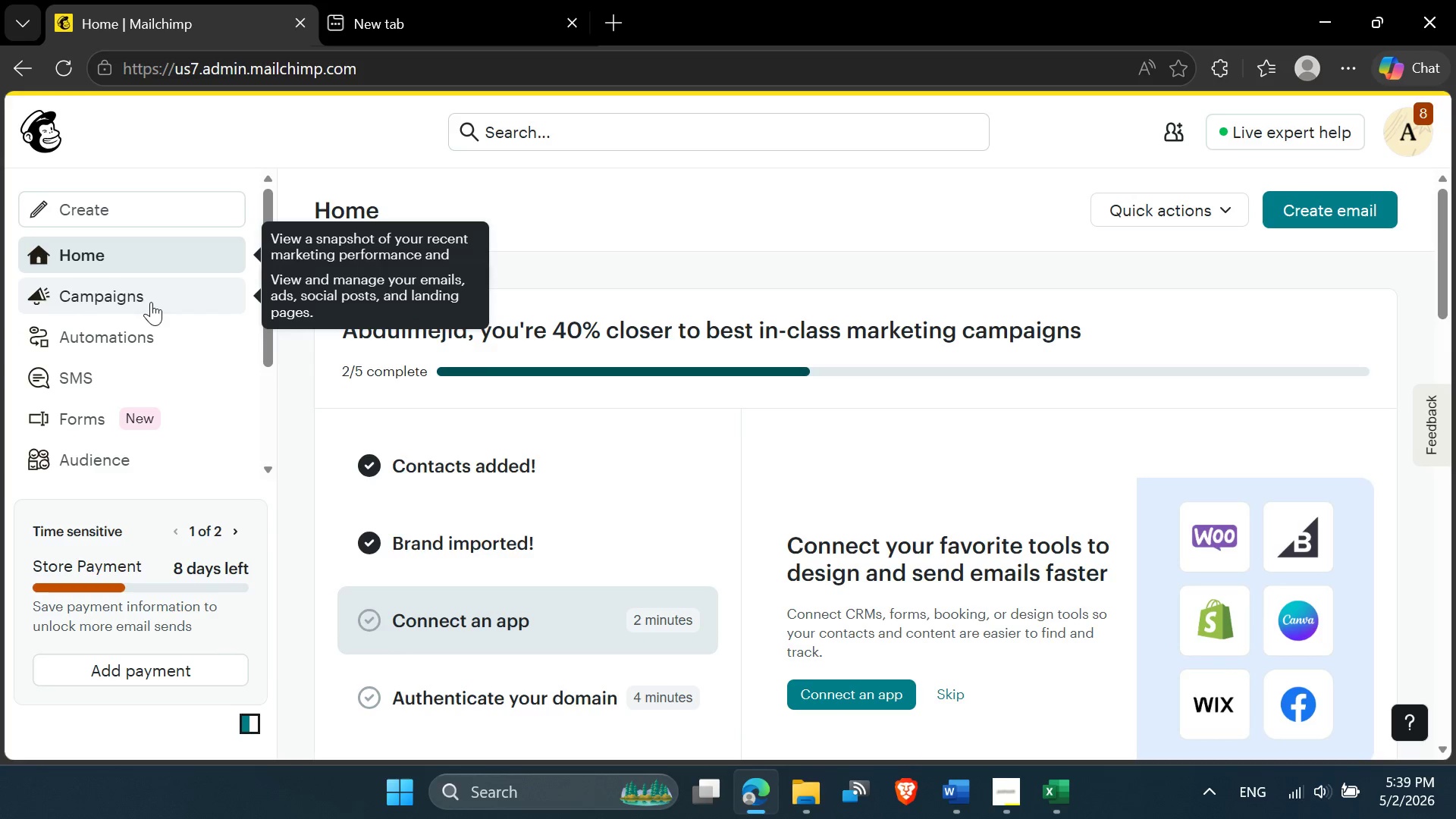 
scroll: coordinate [129, 383], scroll_direction: none, amount: 0.0
 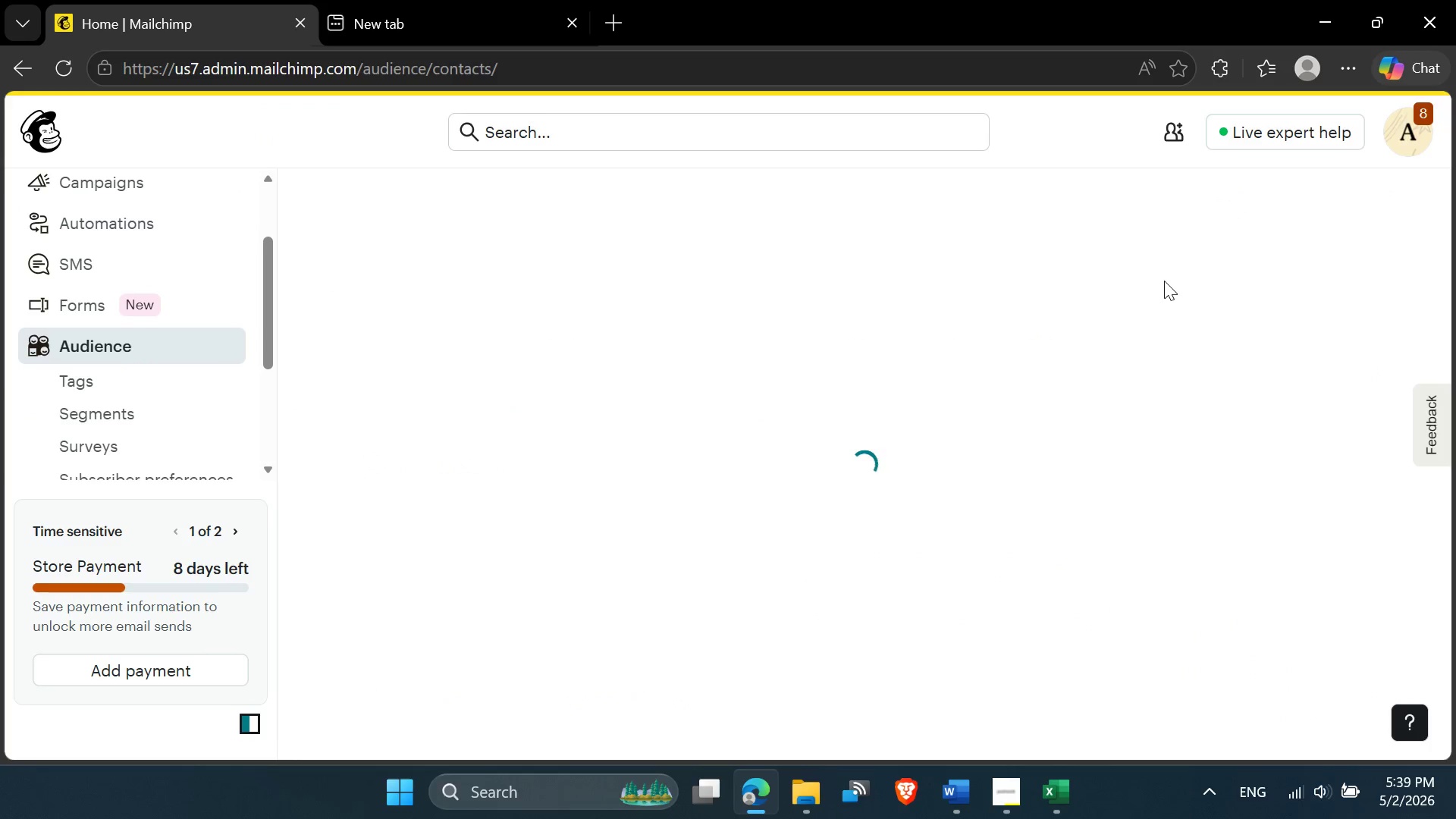 
mouse_move([1133, 245])
 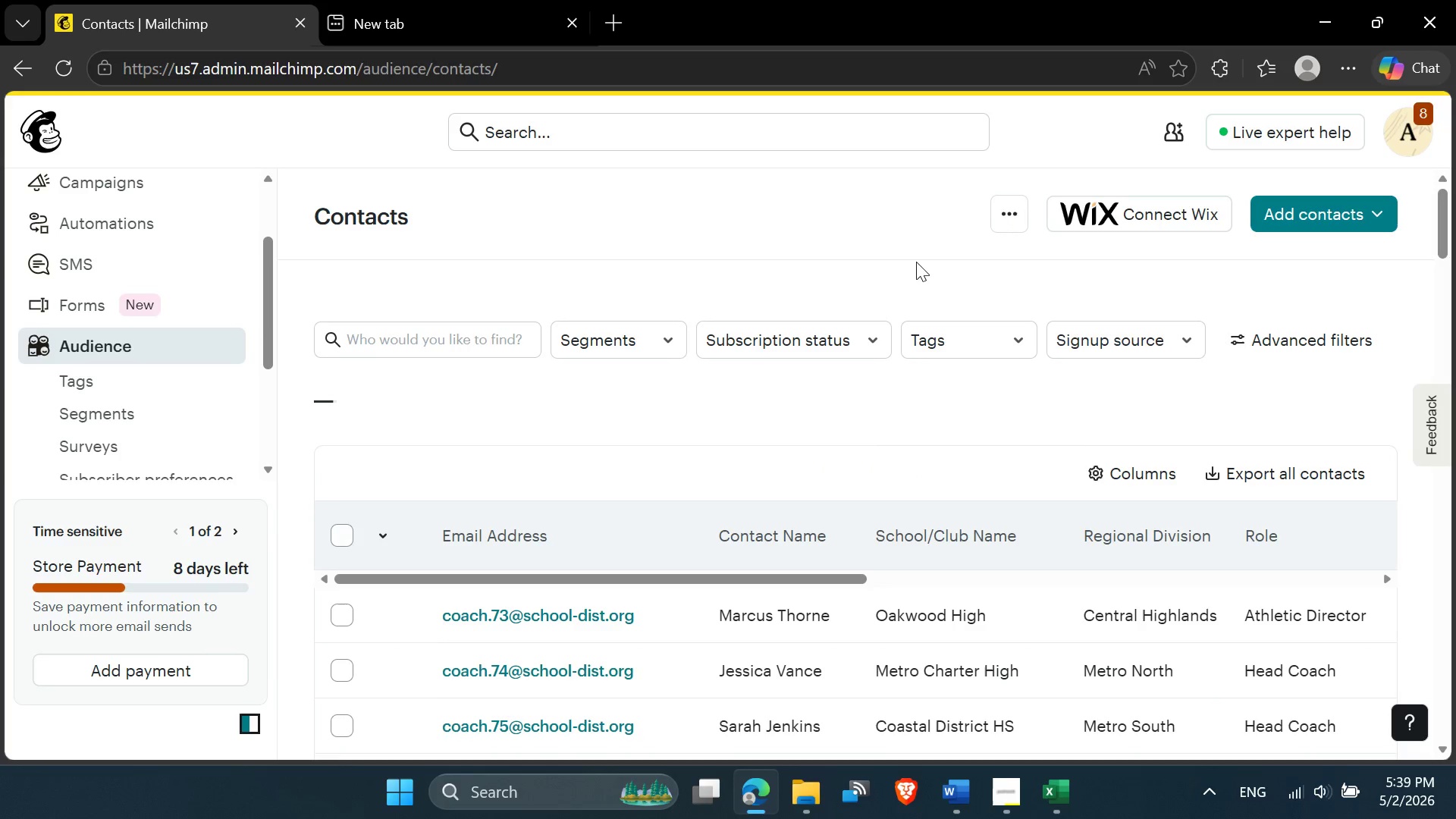 
scroll: coordinate [916, 439], scroll_direction: down, amount: 1.0
 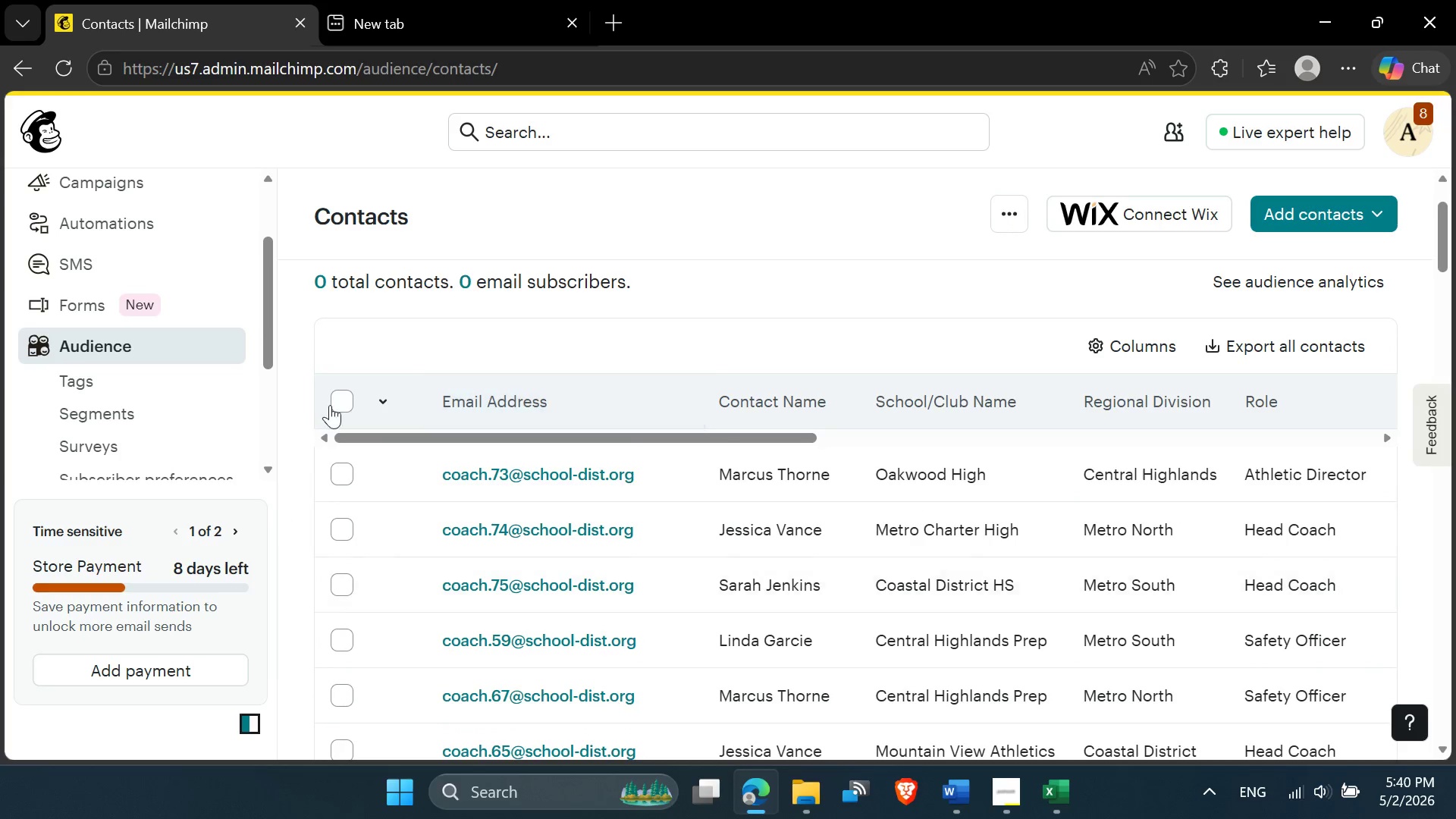 
left_click([350, 410])
 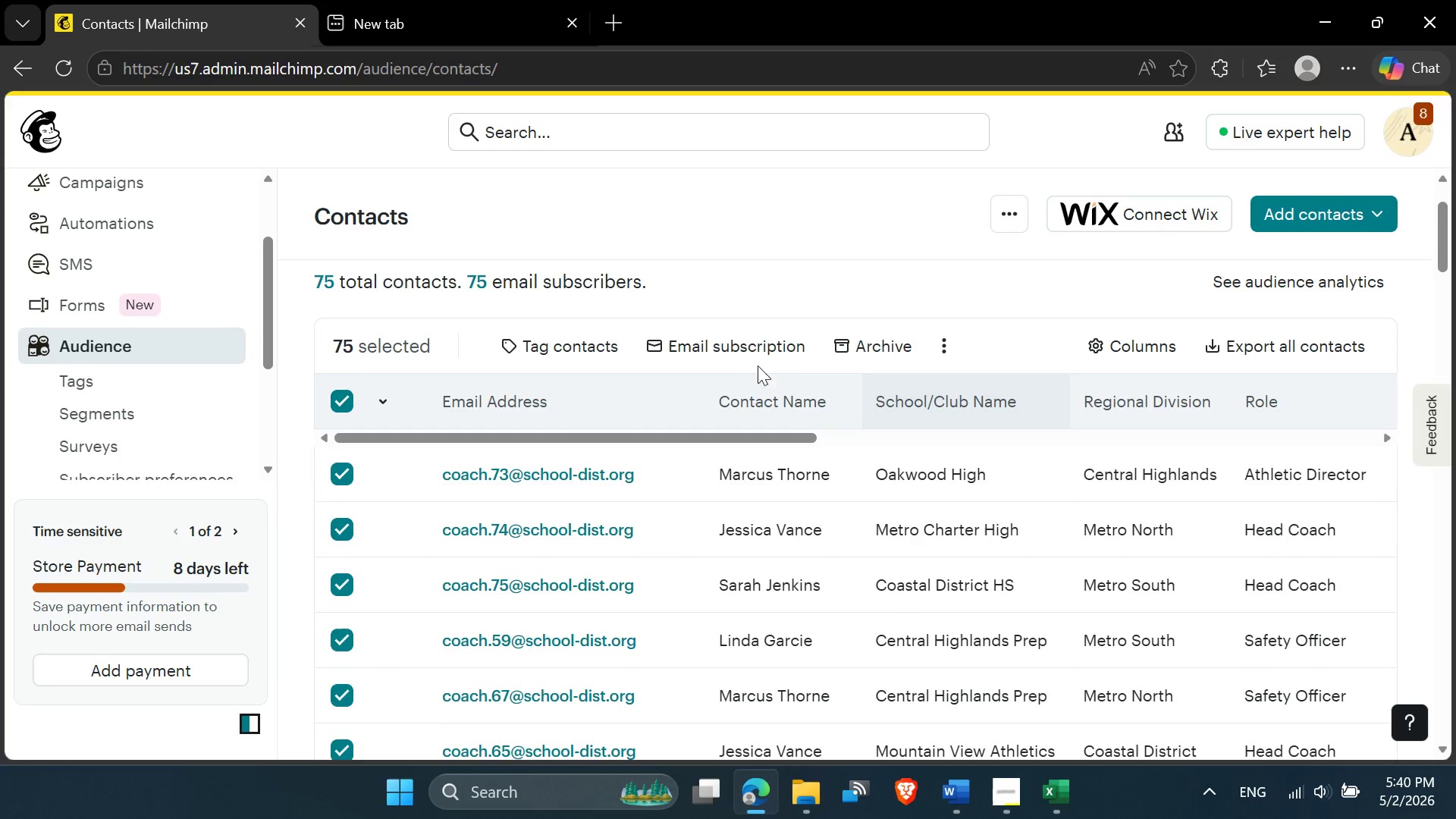 
mouse_move([818, 353])
 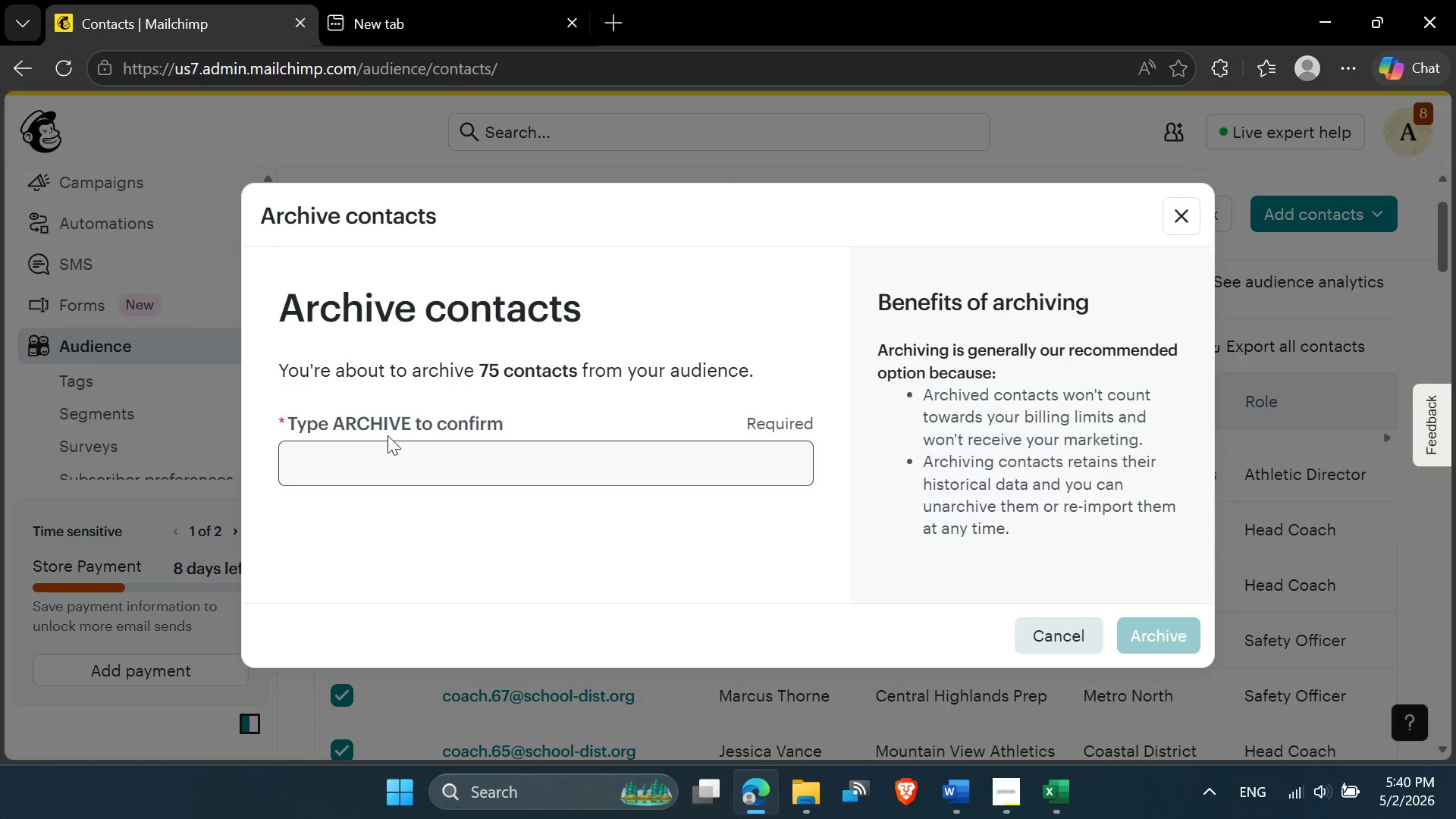 
double_click([371, 420])
 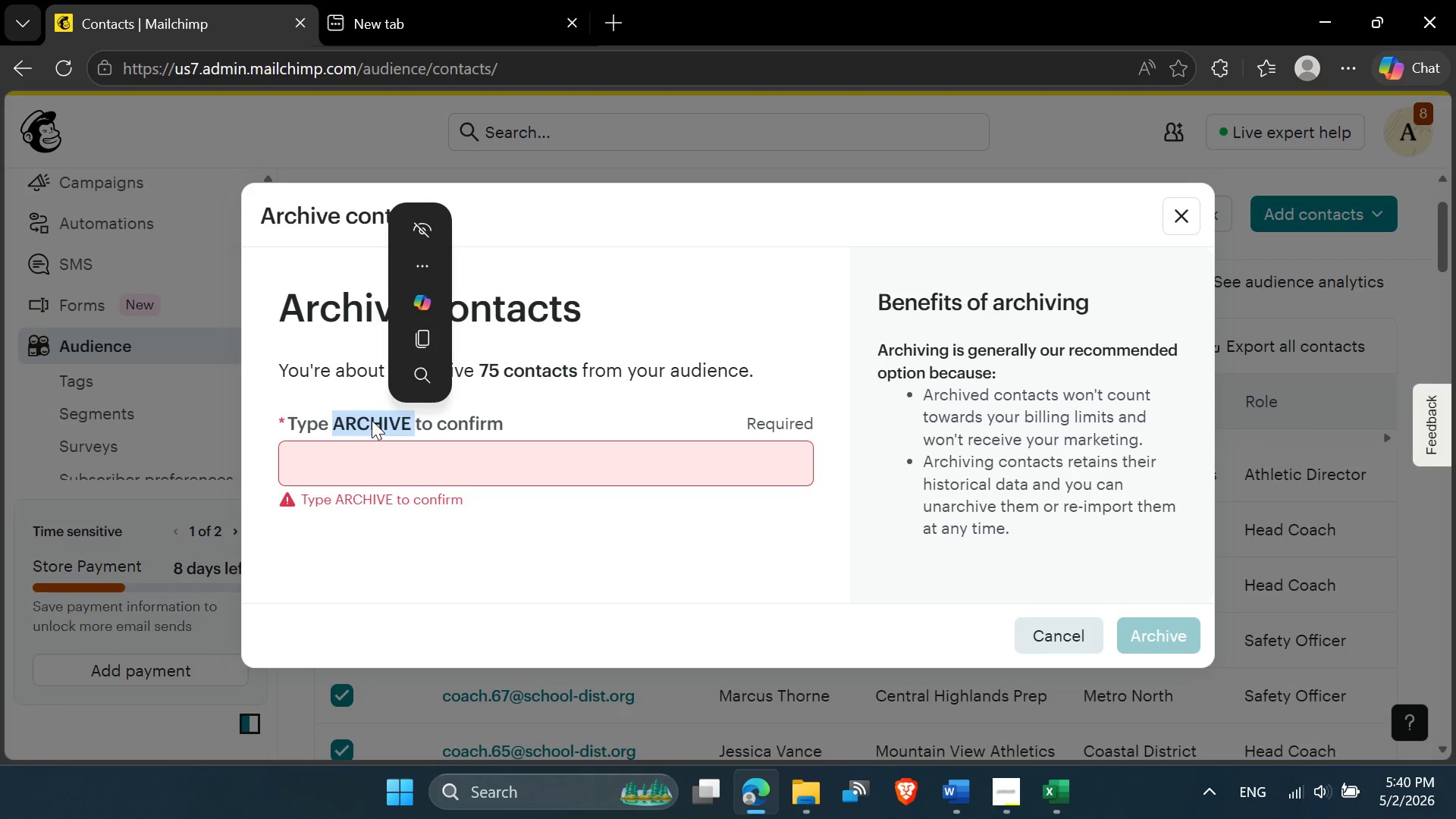 
left_click_drag(start_coordinate=[372, 420], to_coordinate=[372, 468])
 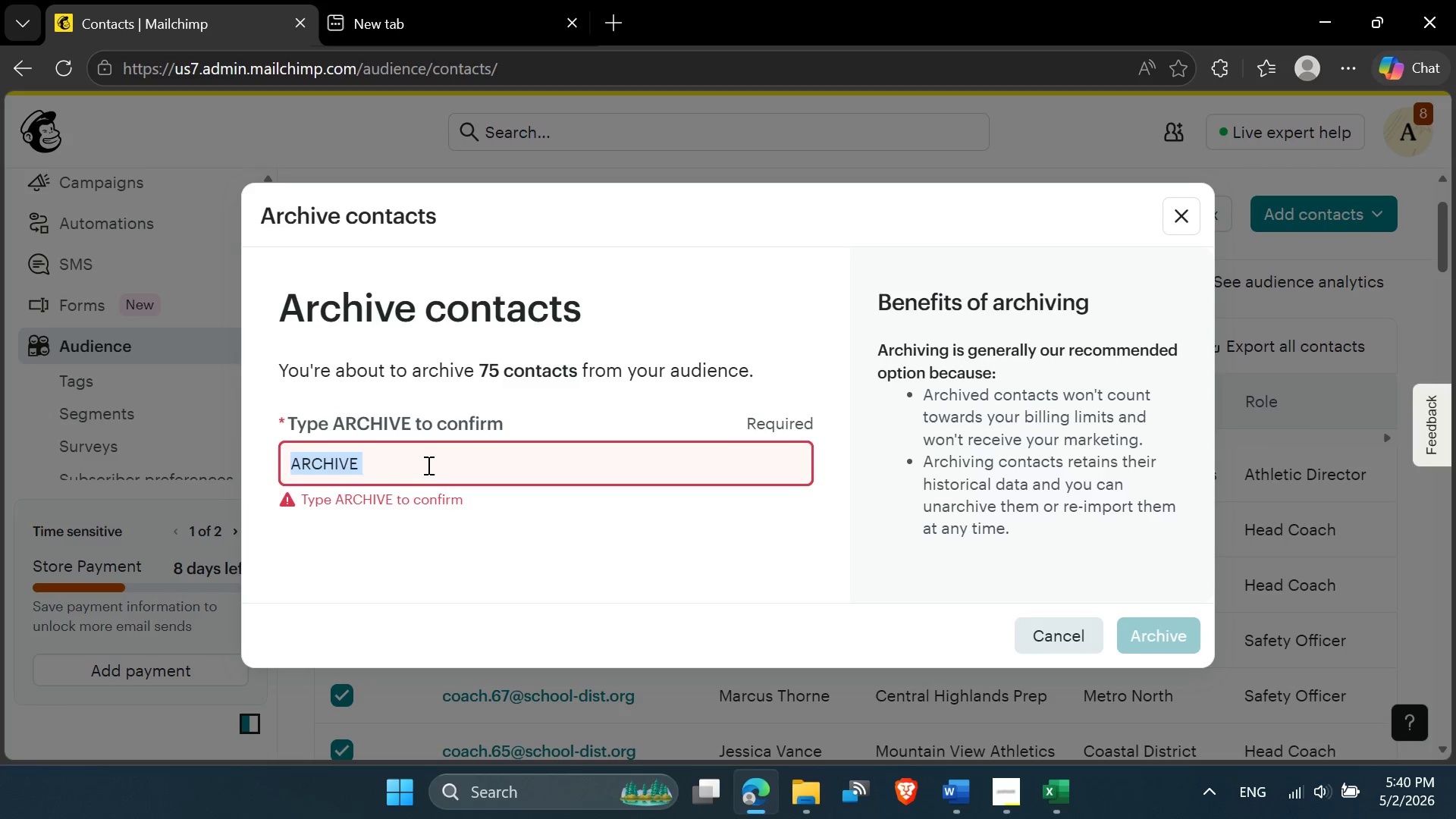 
left_click([427, 465])
 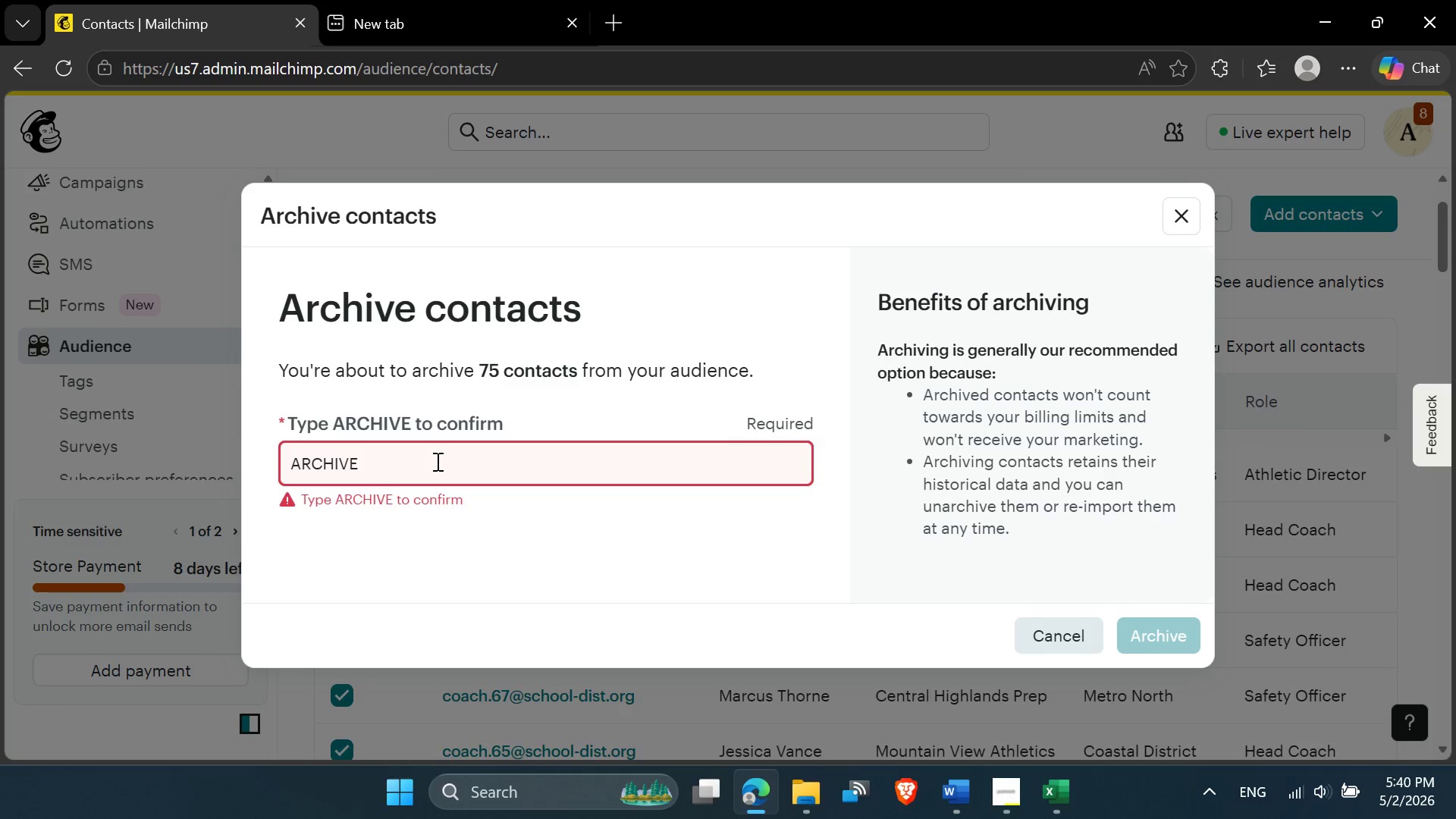 
key(Backspace)
 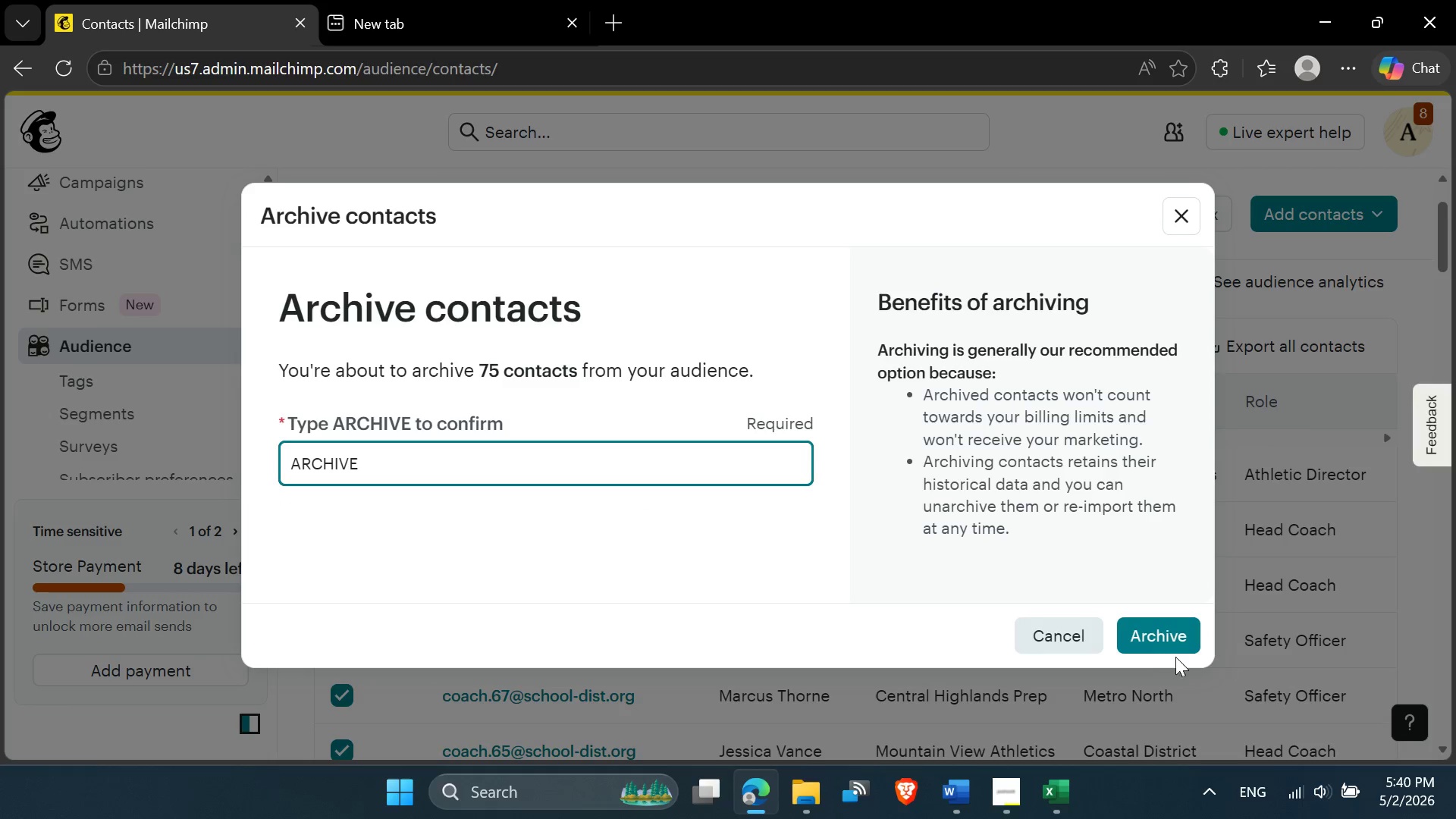 
left_click([1161, 644])
 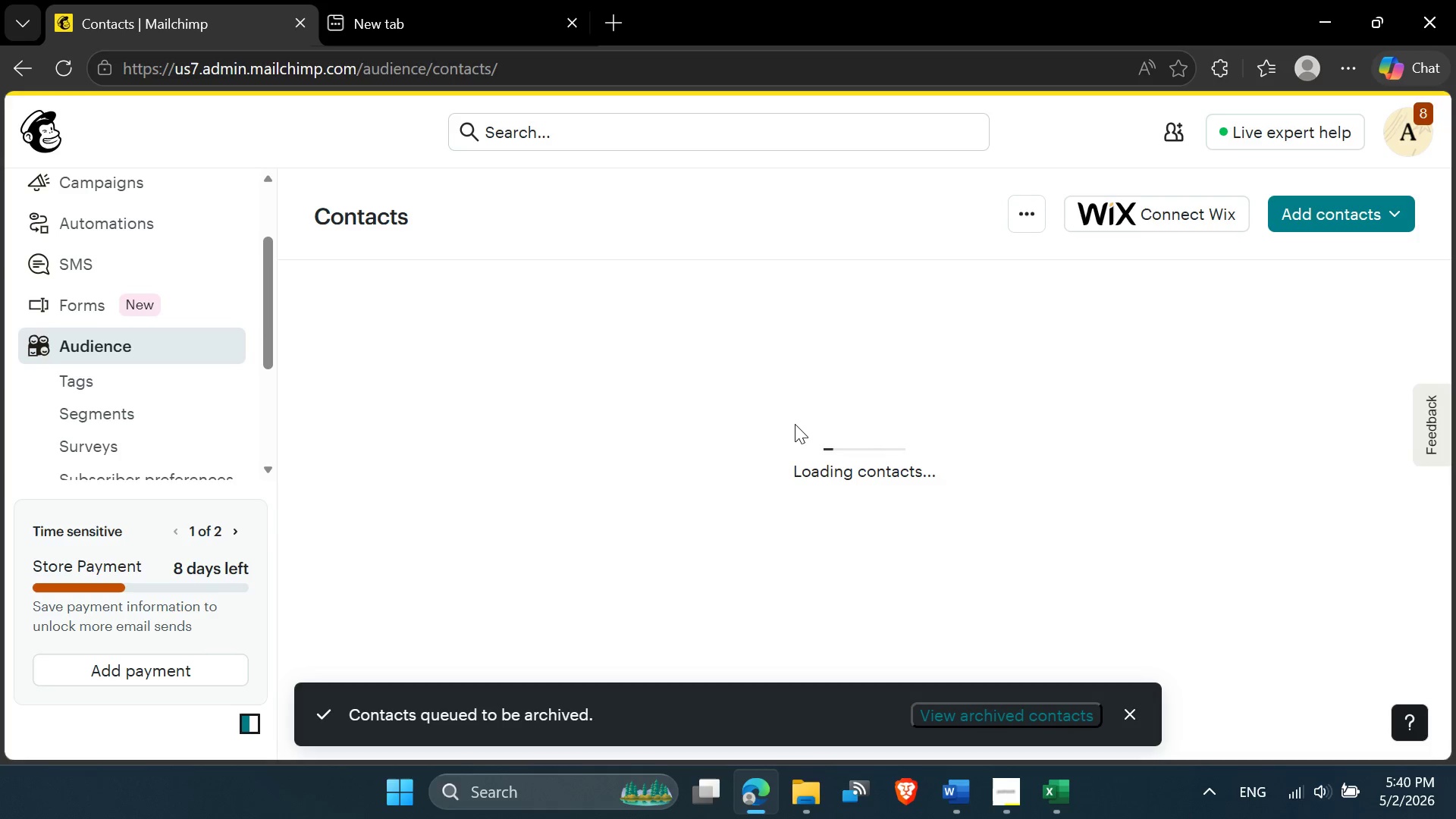 
wait(7.24)
 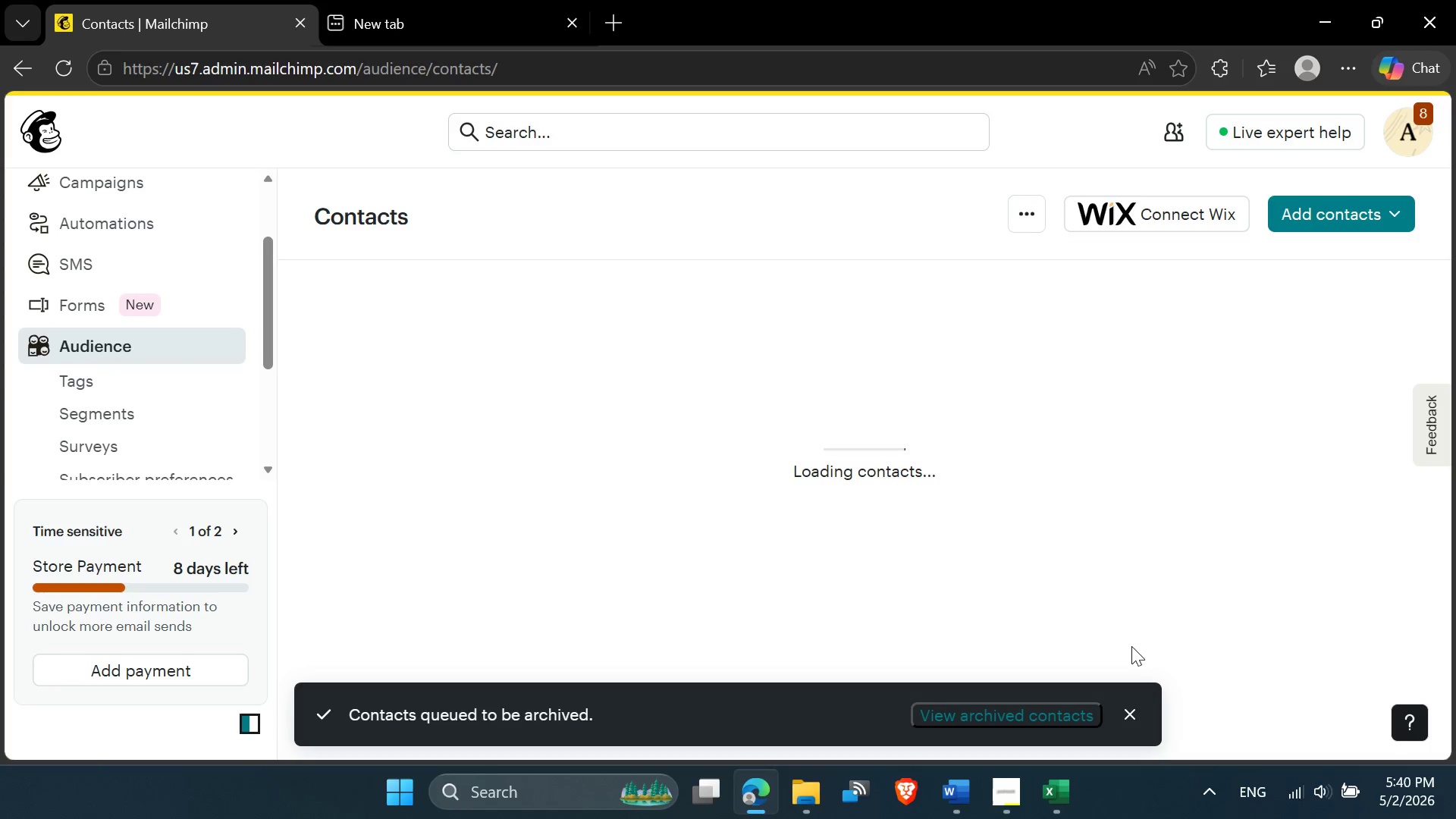 
scroll: coordinate [563, 414], scroll_direction: down, amount: 2.0
 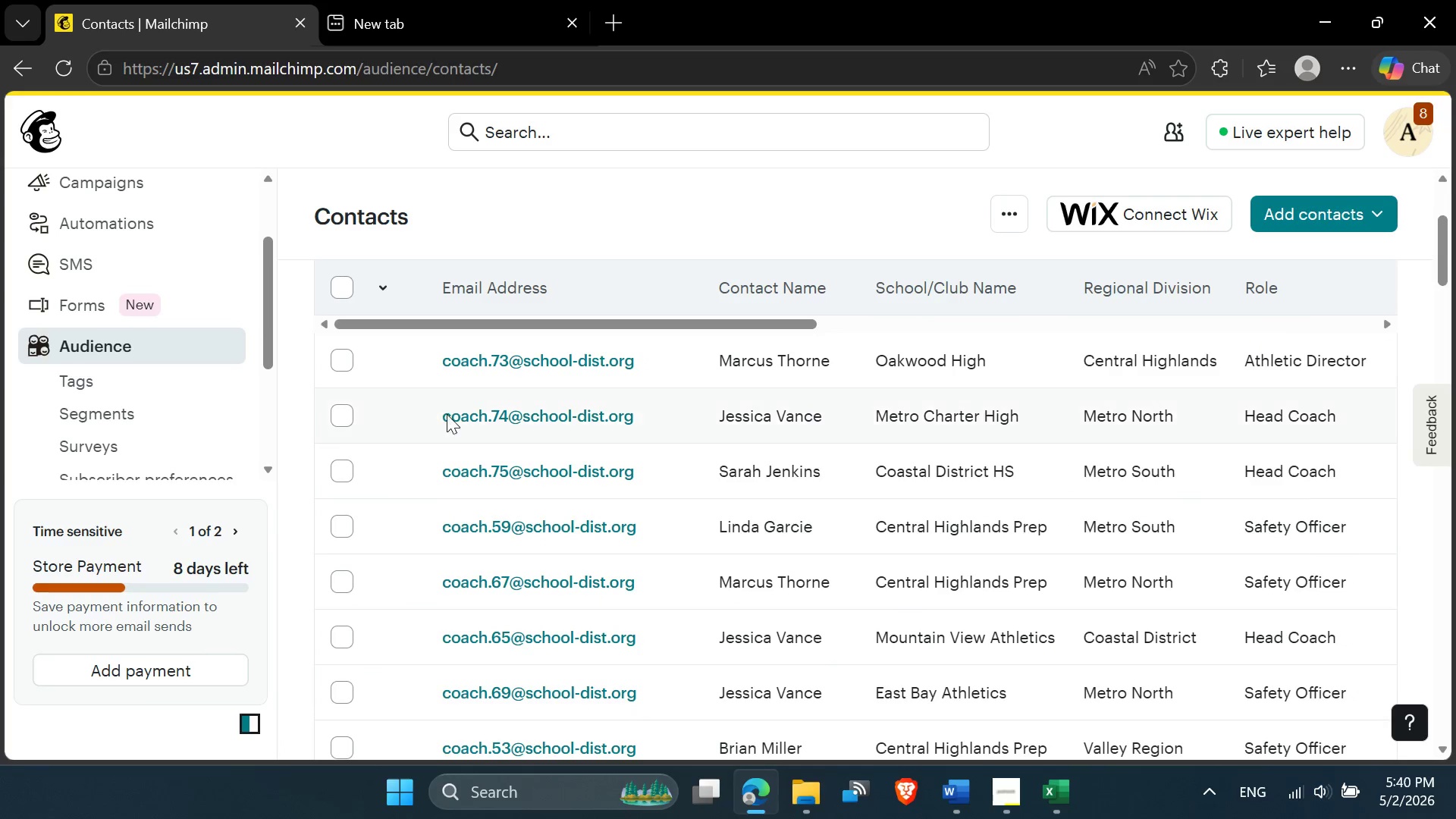 
scroll: coordinate [315, 248], scroll_direction: none, amount: 0.0
 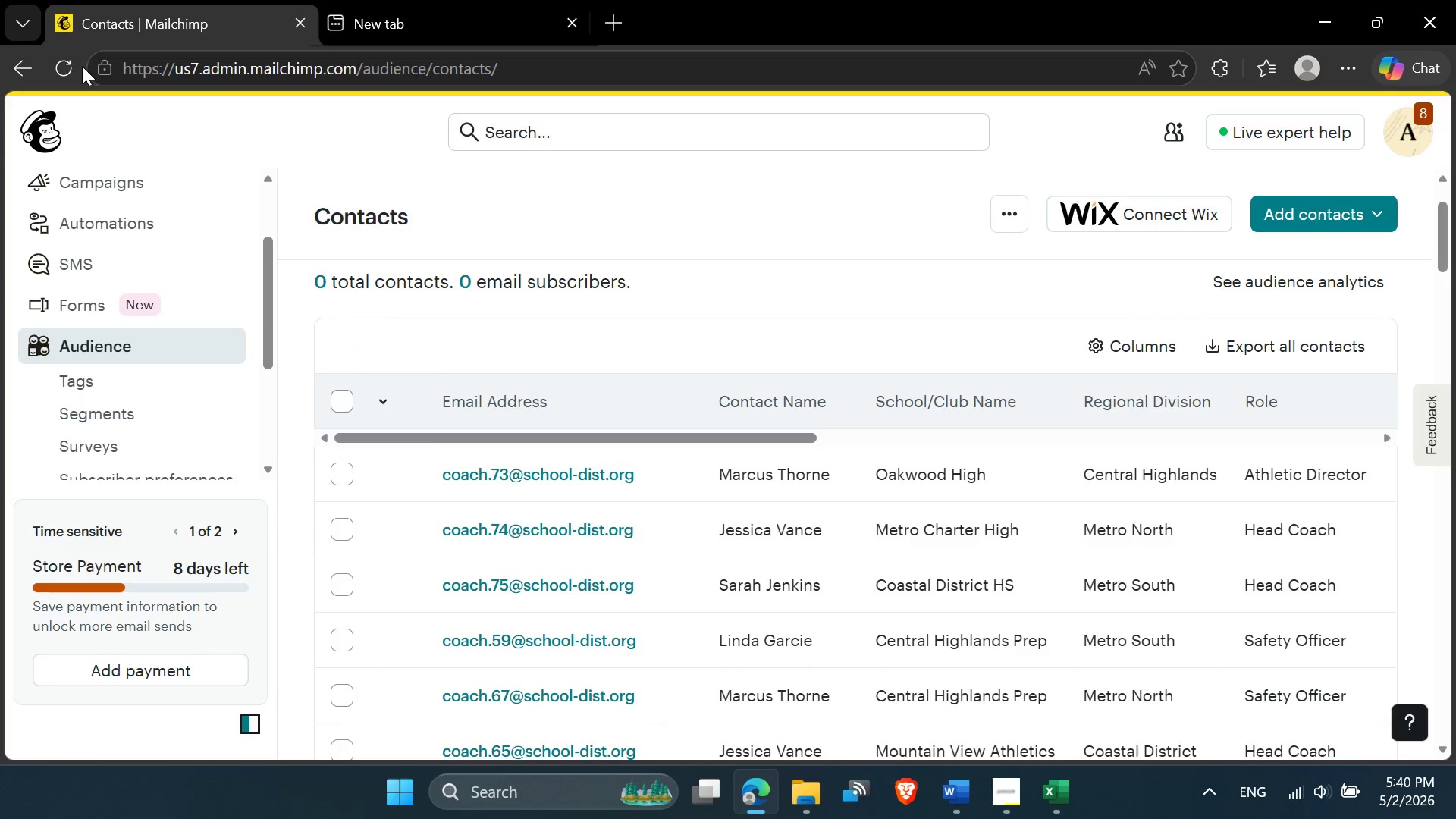 
left_click([73, 65])
 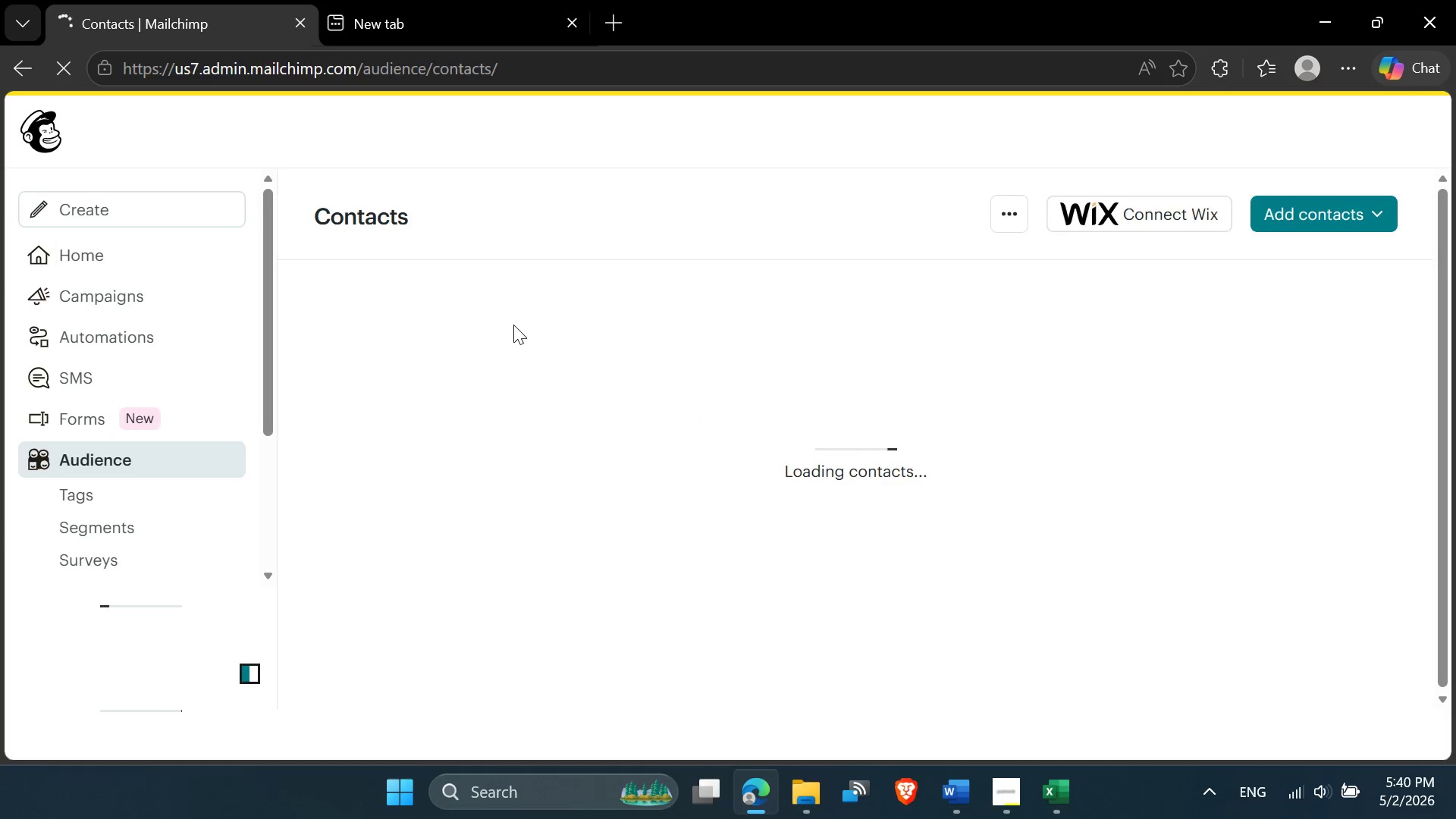 
wait(12.61)
 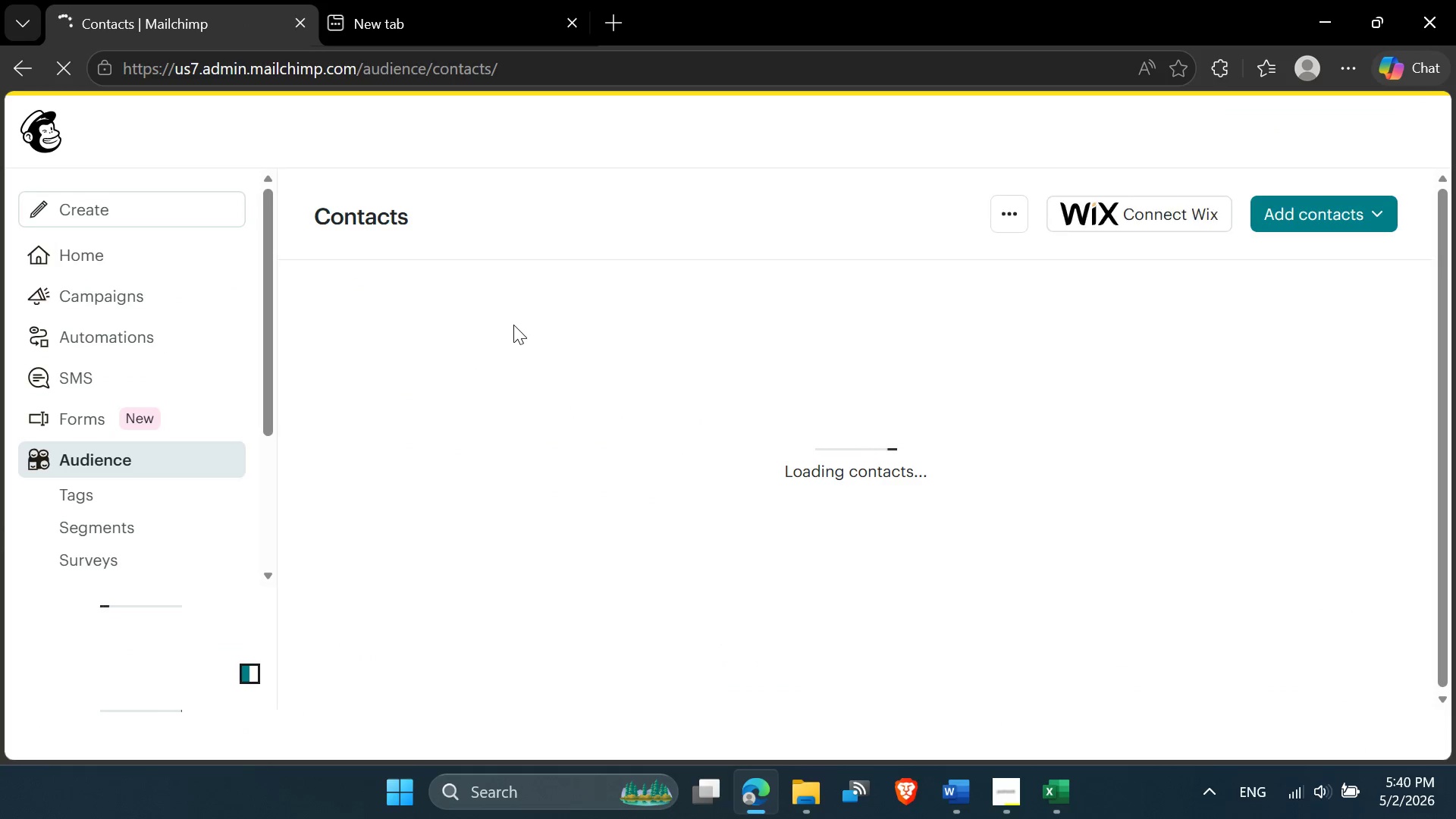 
left_click([1010, 222])
 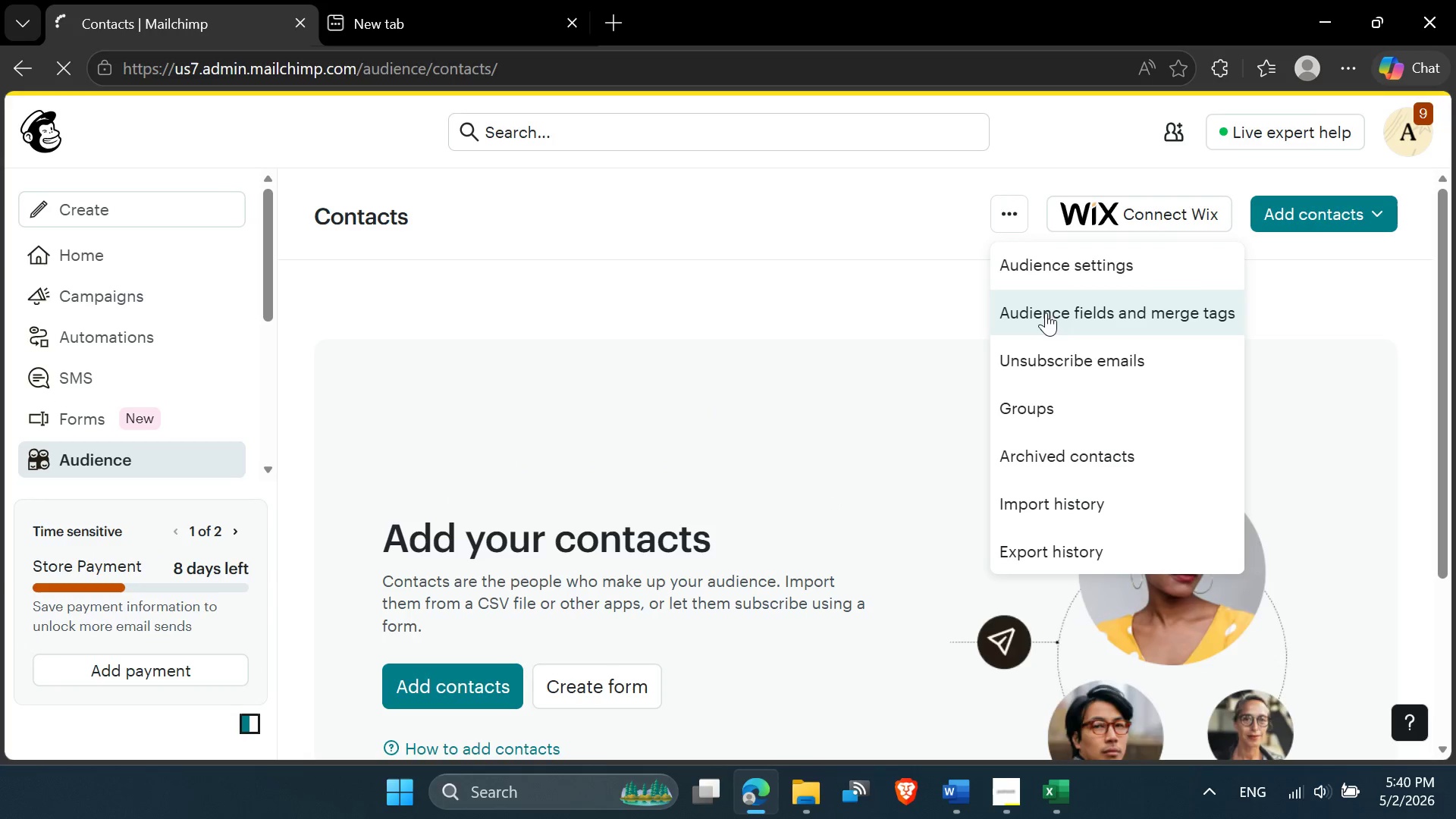 
left_click([1047, 325])
 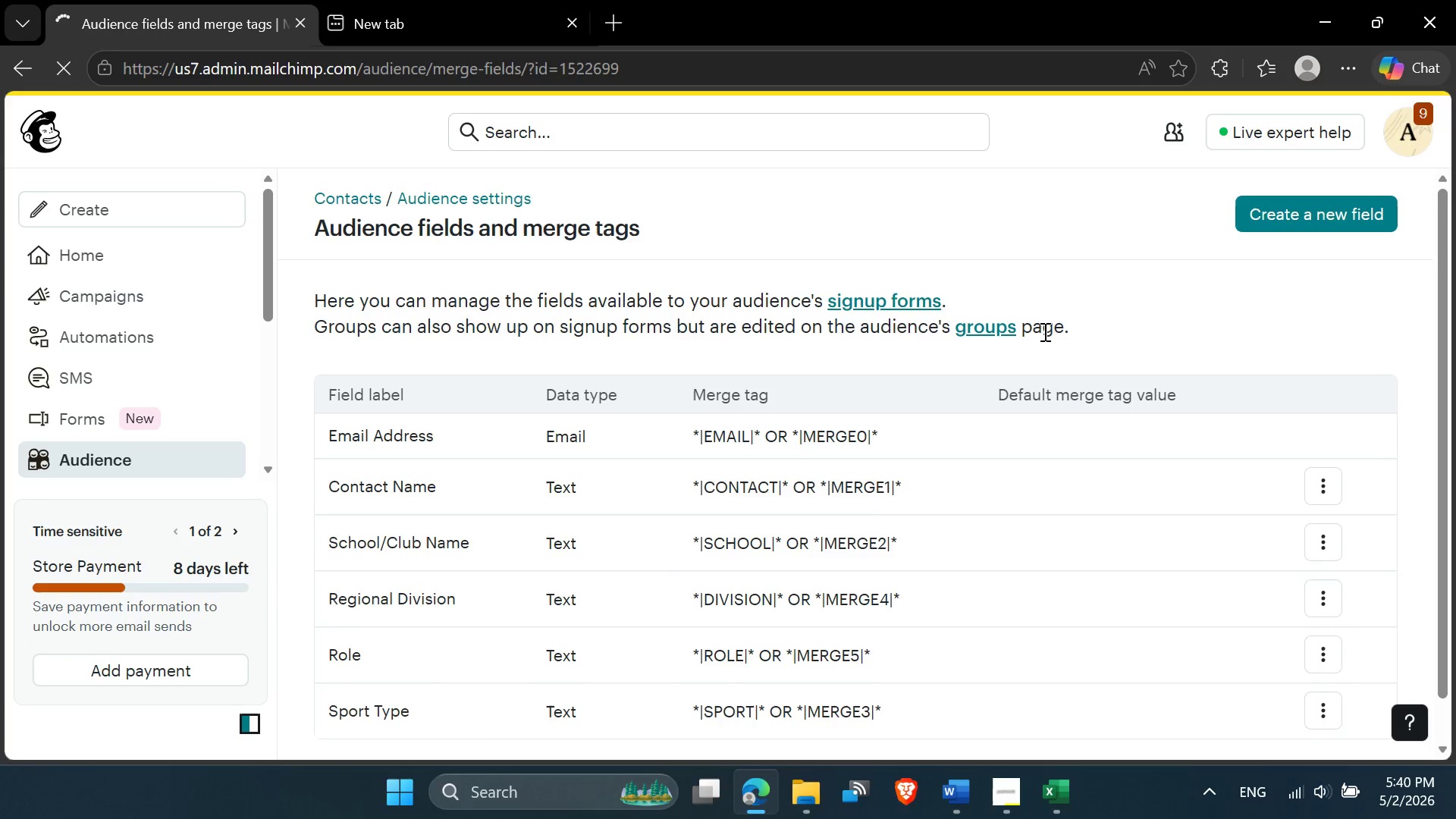 
scroll: coordinate [382, 488], scroll_direction: down, amount: 2.0
 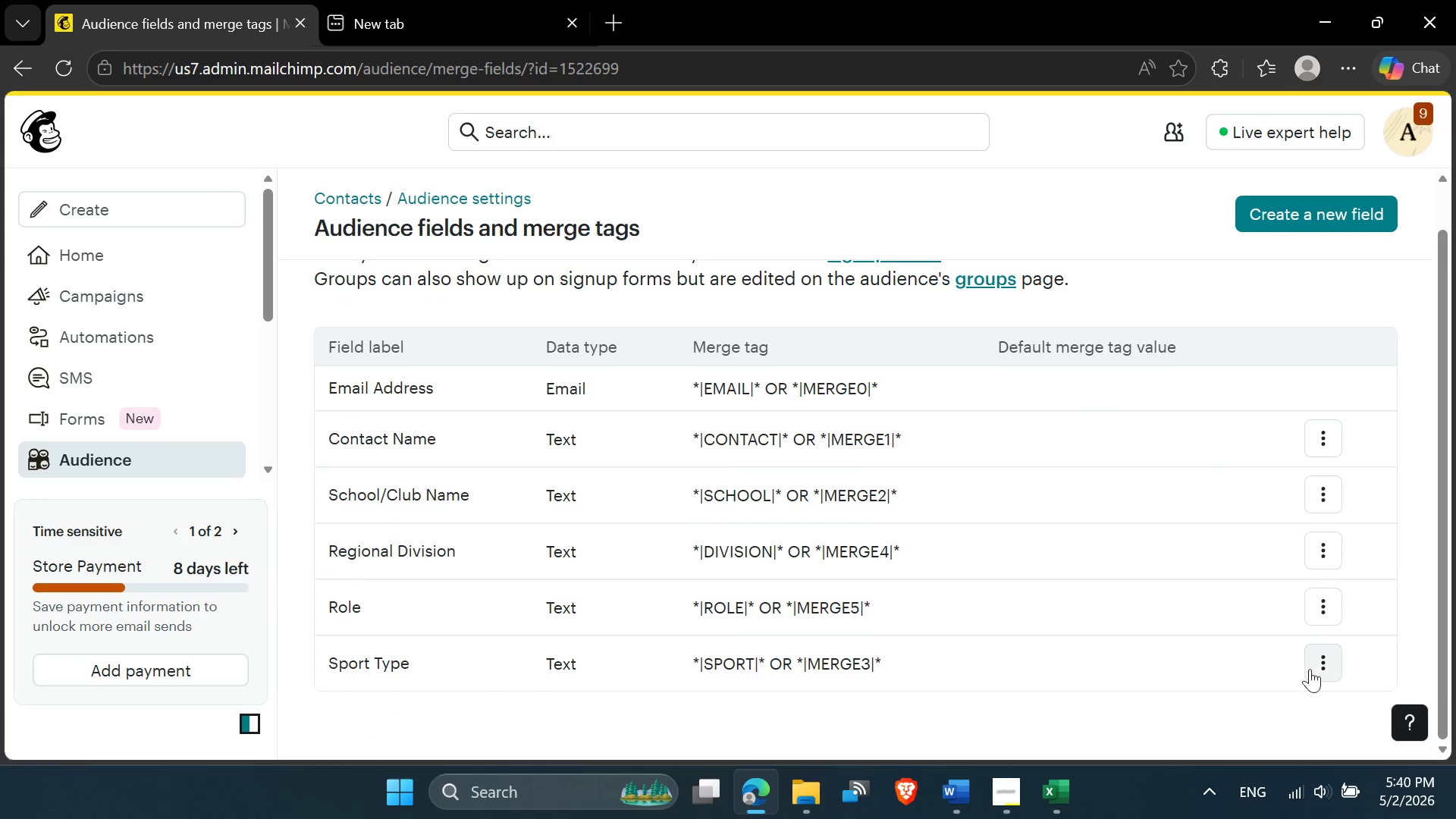 
left_click([1326, 659])
 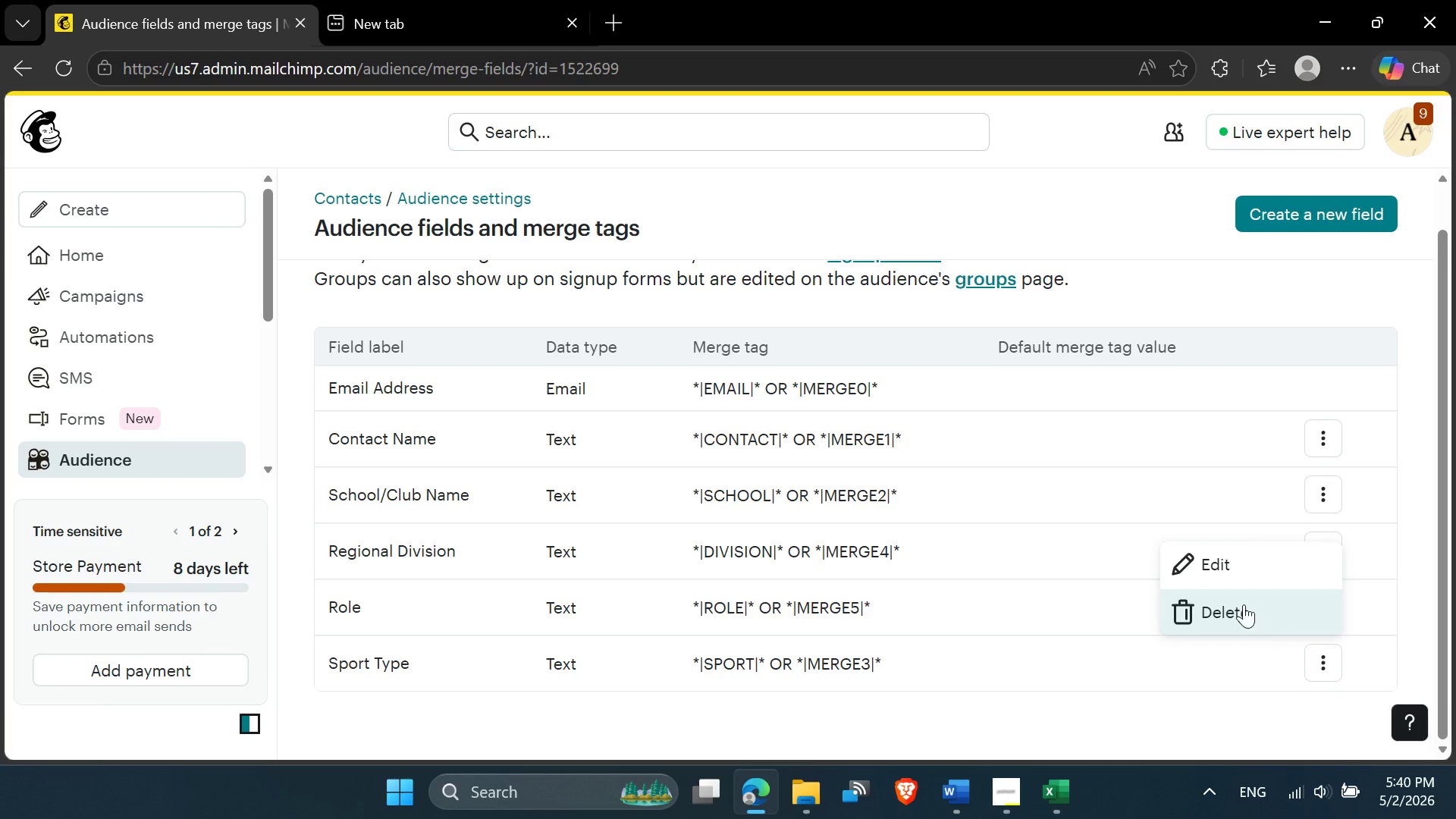 
left_click([1232, 598])
 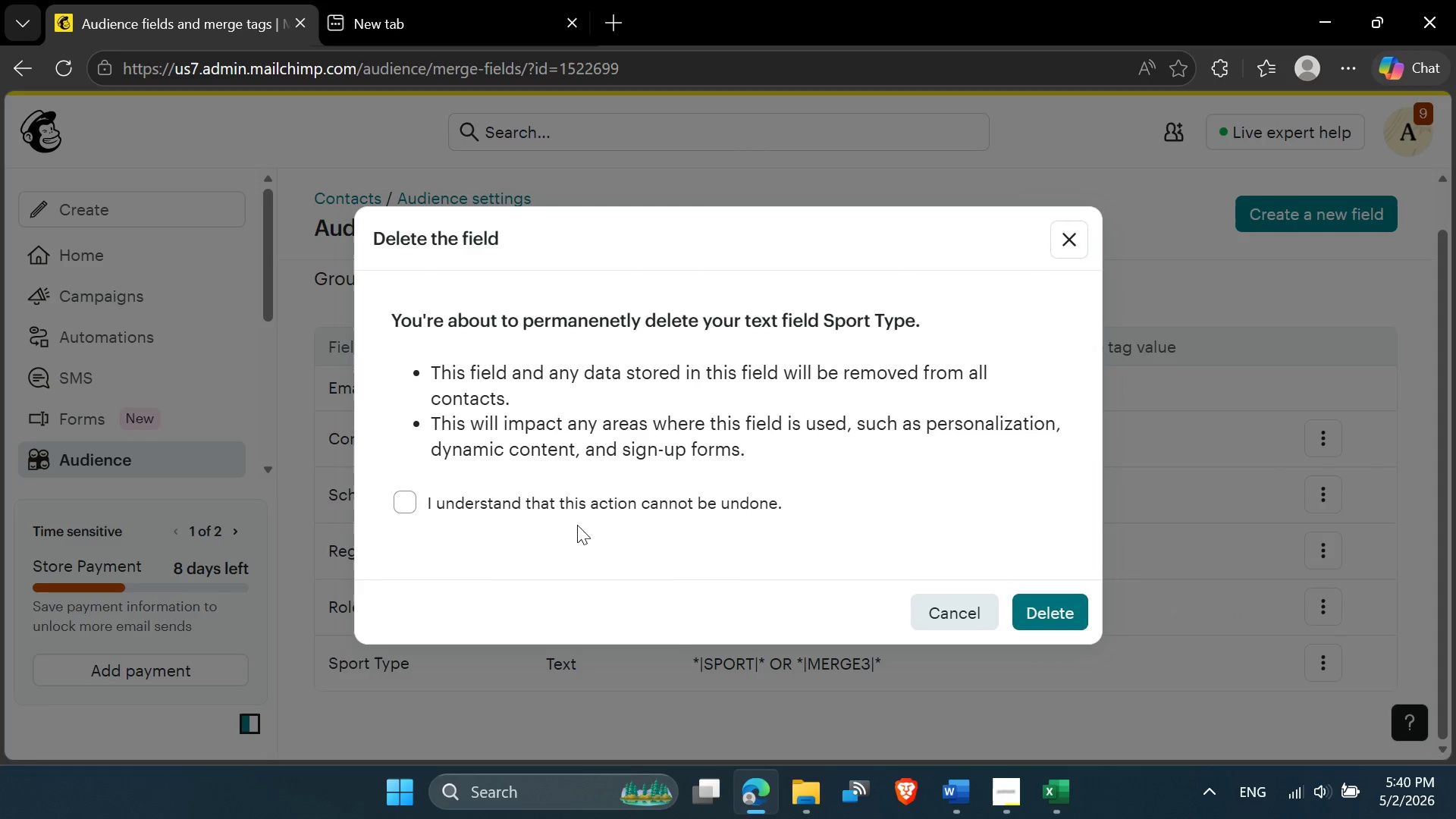 
left_click([513, 492])
 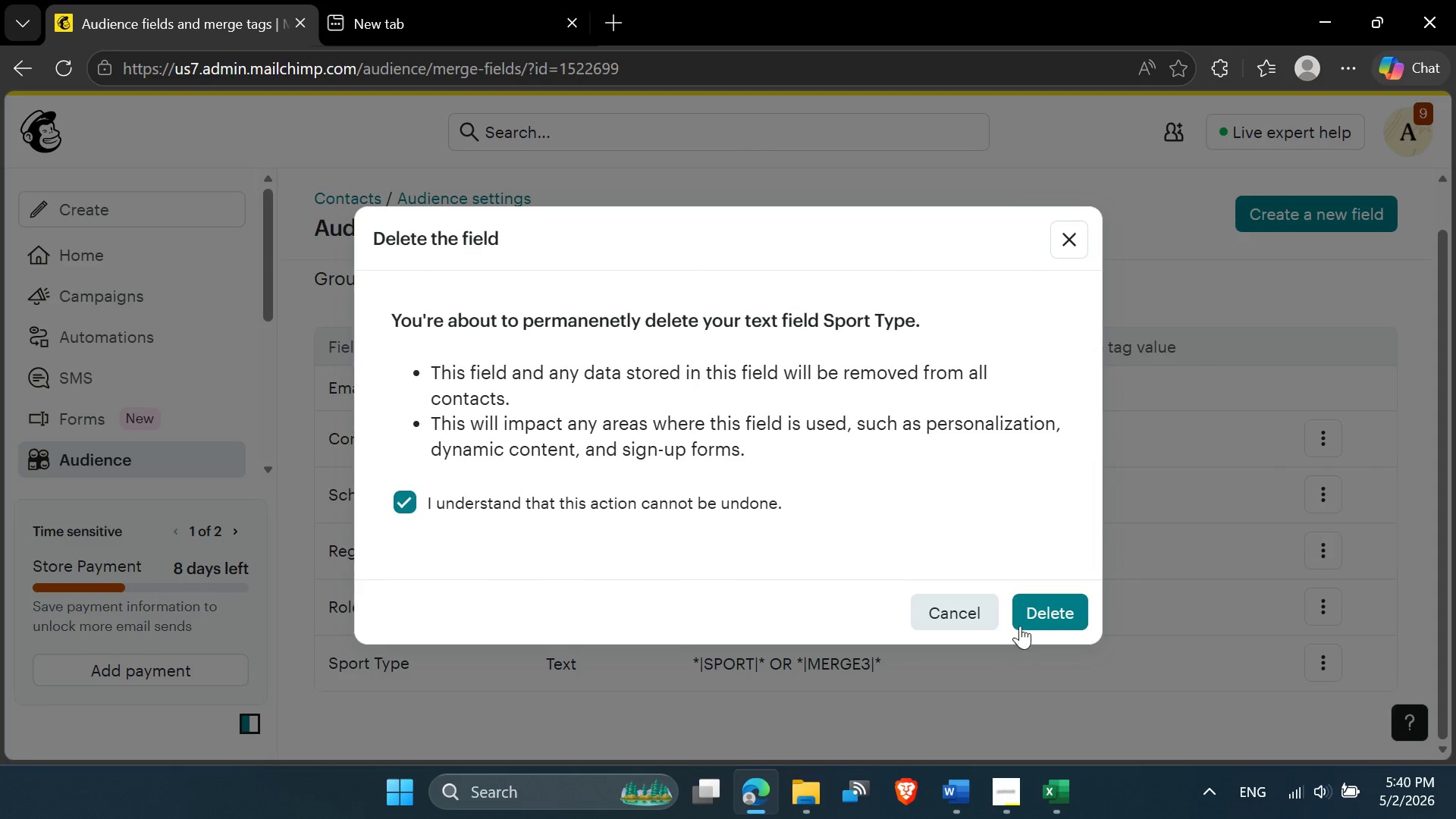 
left_click([1054, 613])
 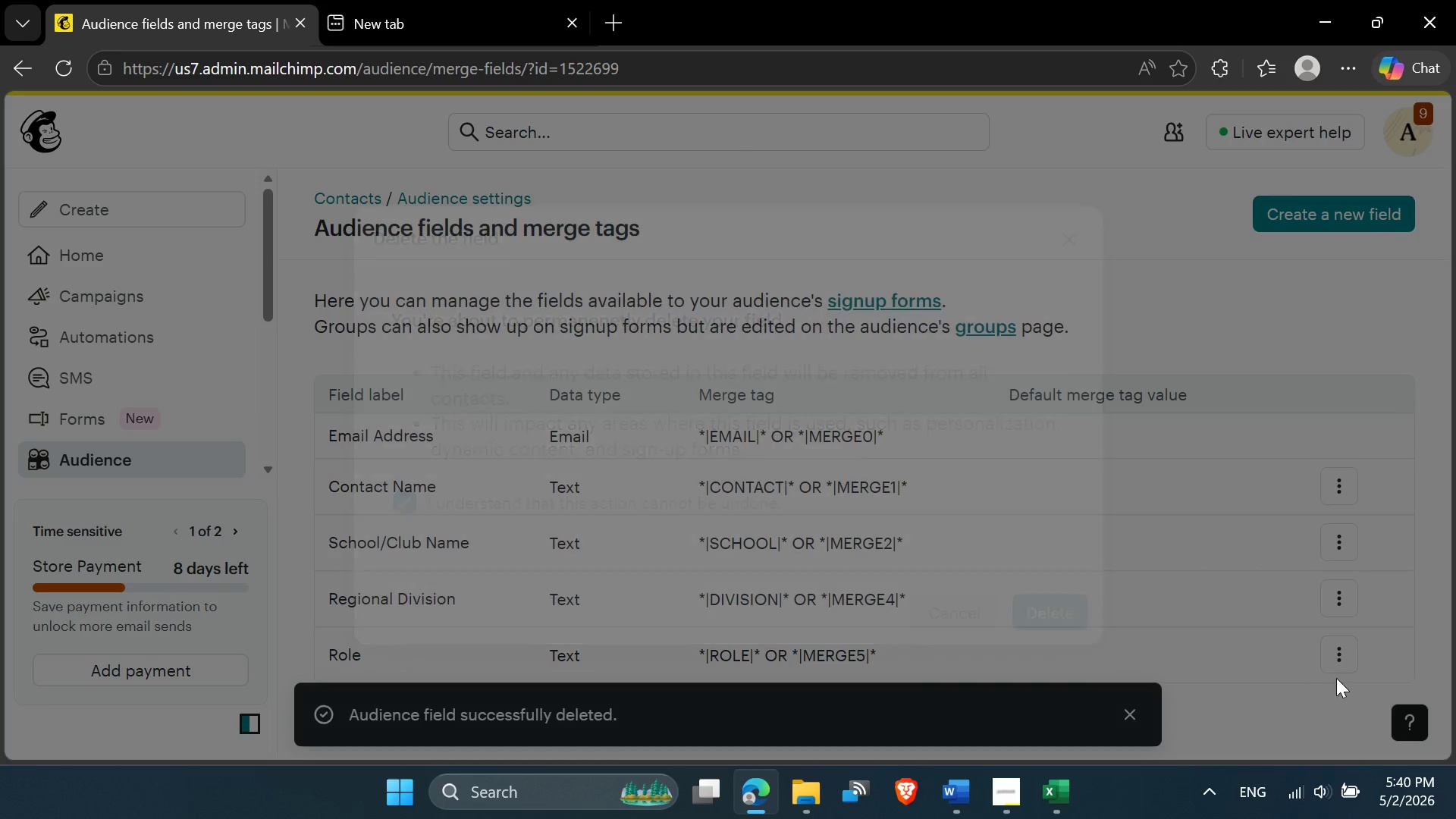 
left_click([1345, 671])
 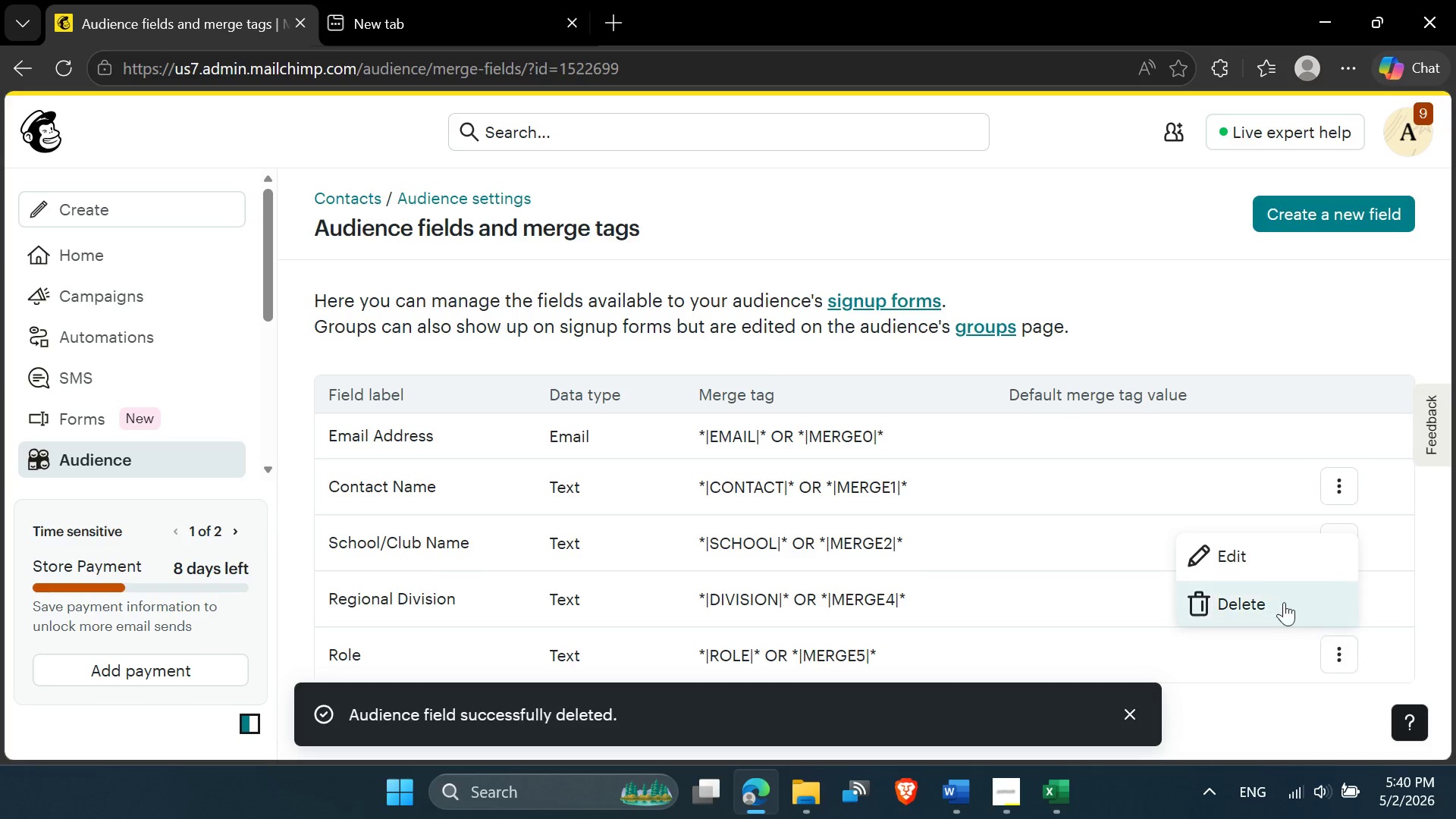 
left_click([1278, 601])
 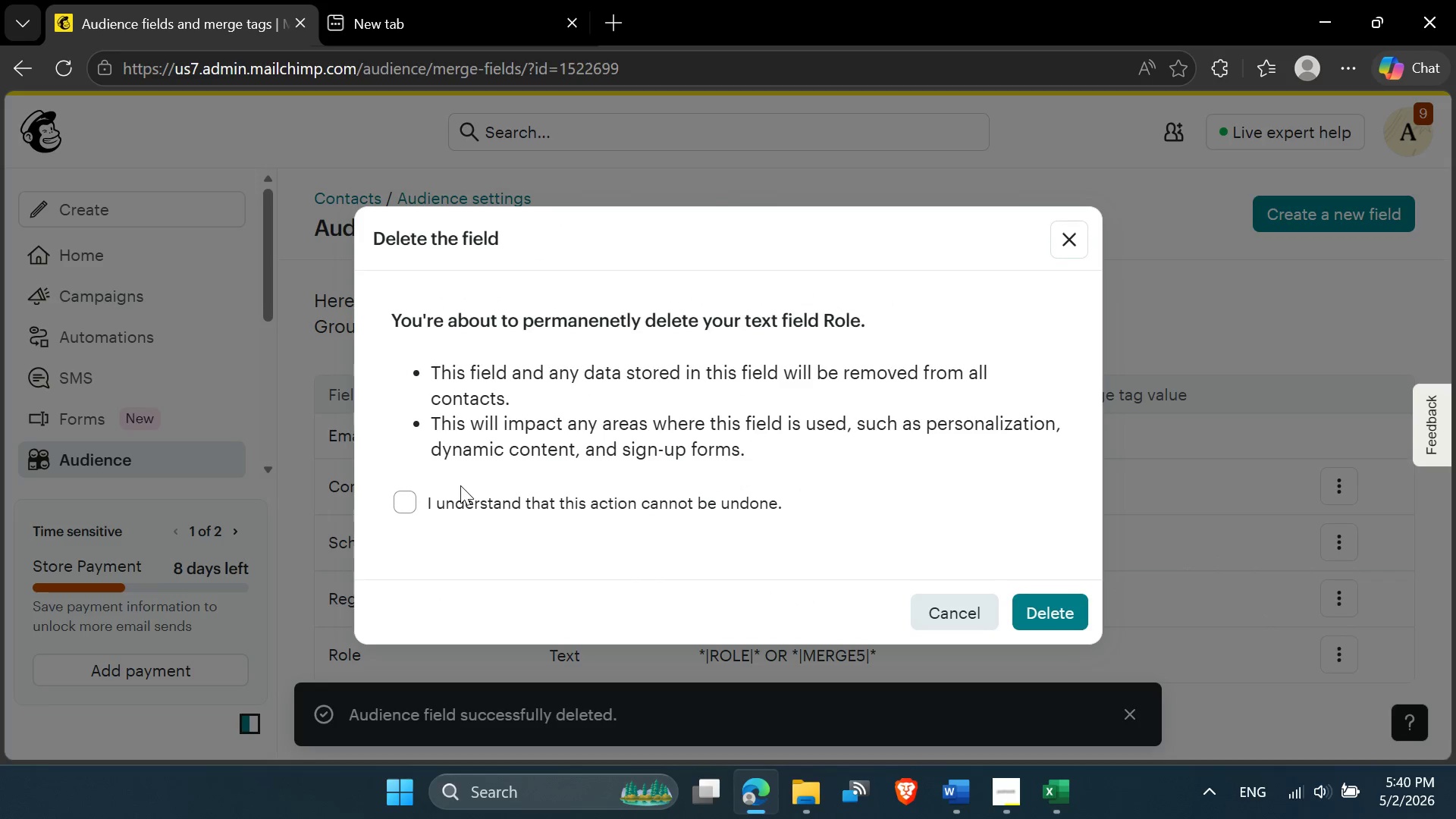 
left_click([457, 493])
 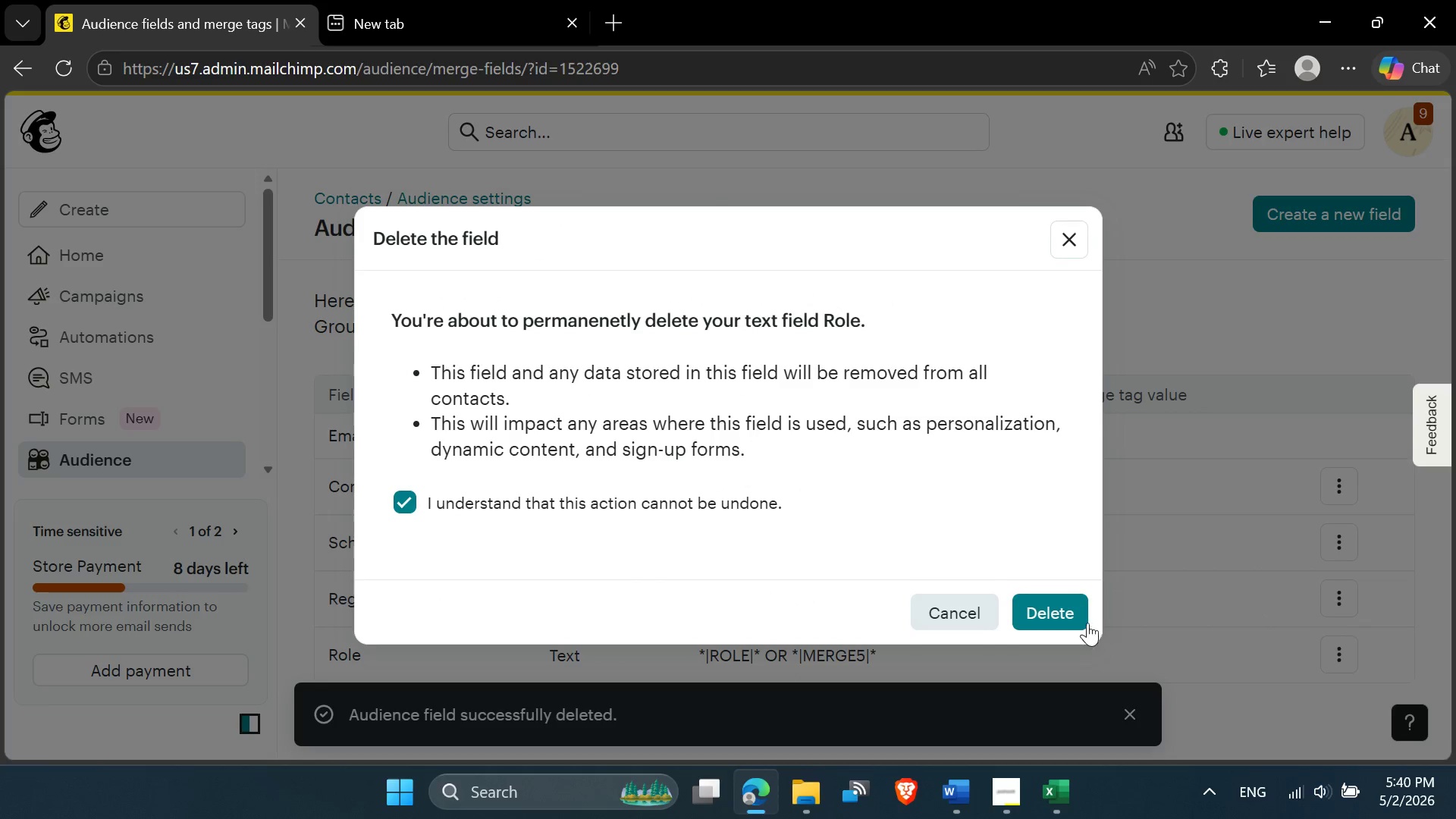 
left_click([1059, 614])
 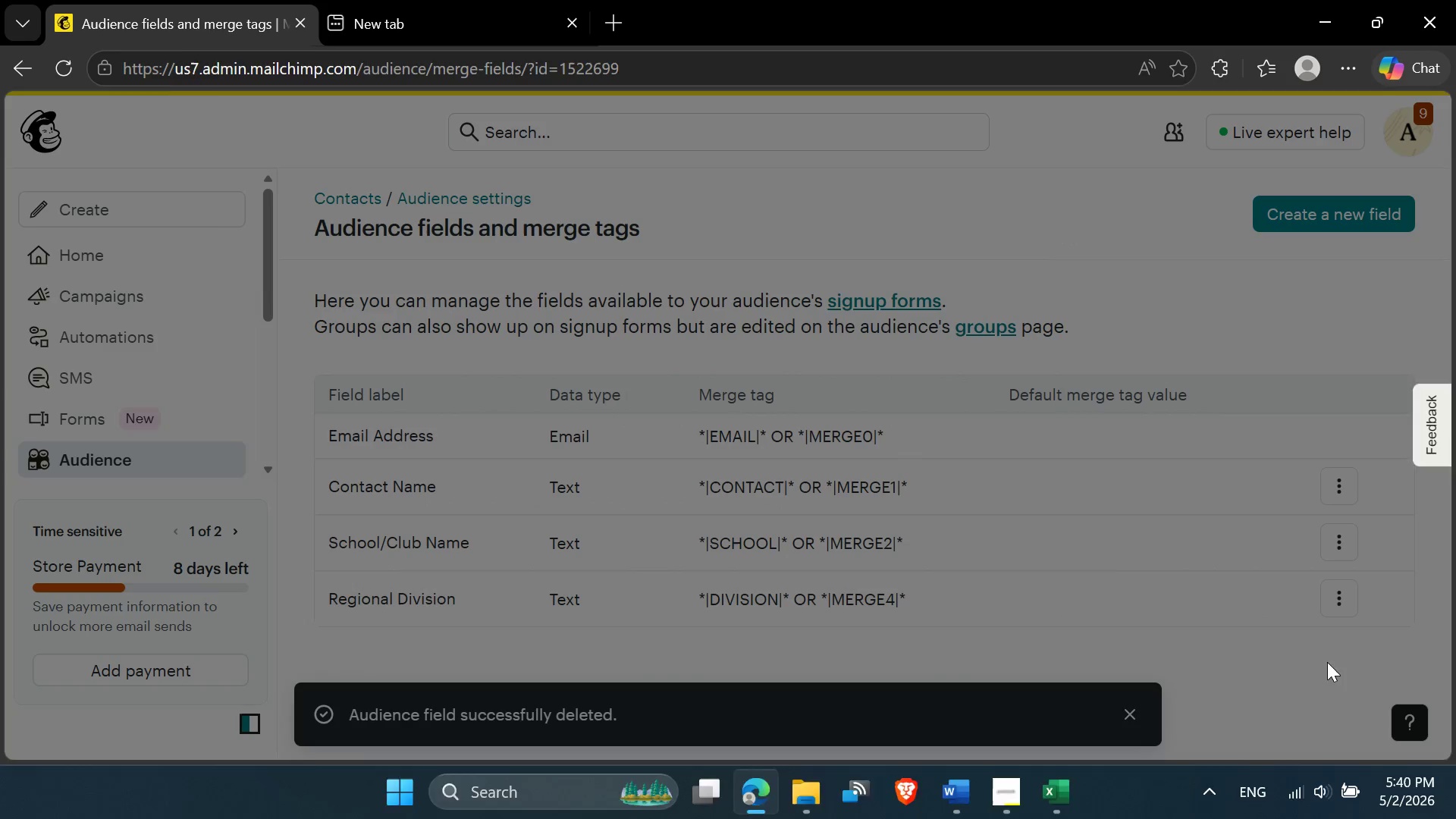 
left_click([1341, 606])
 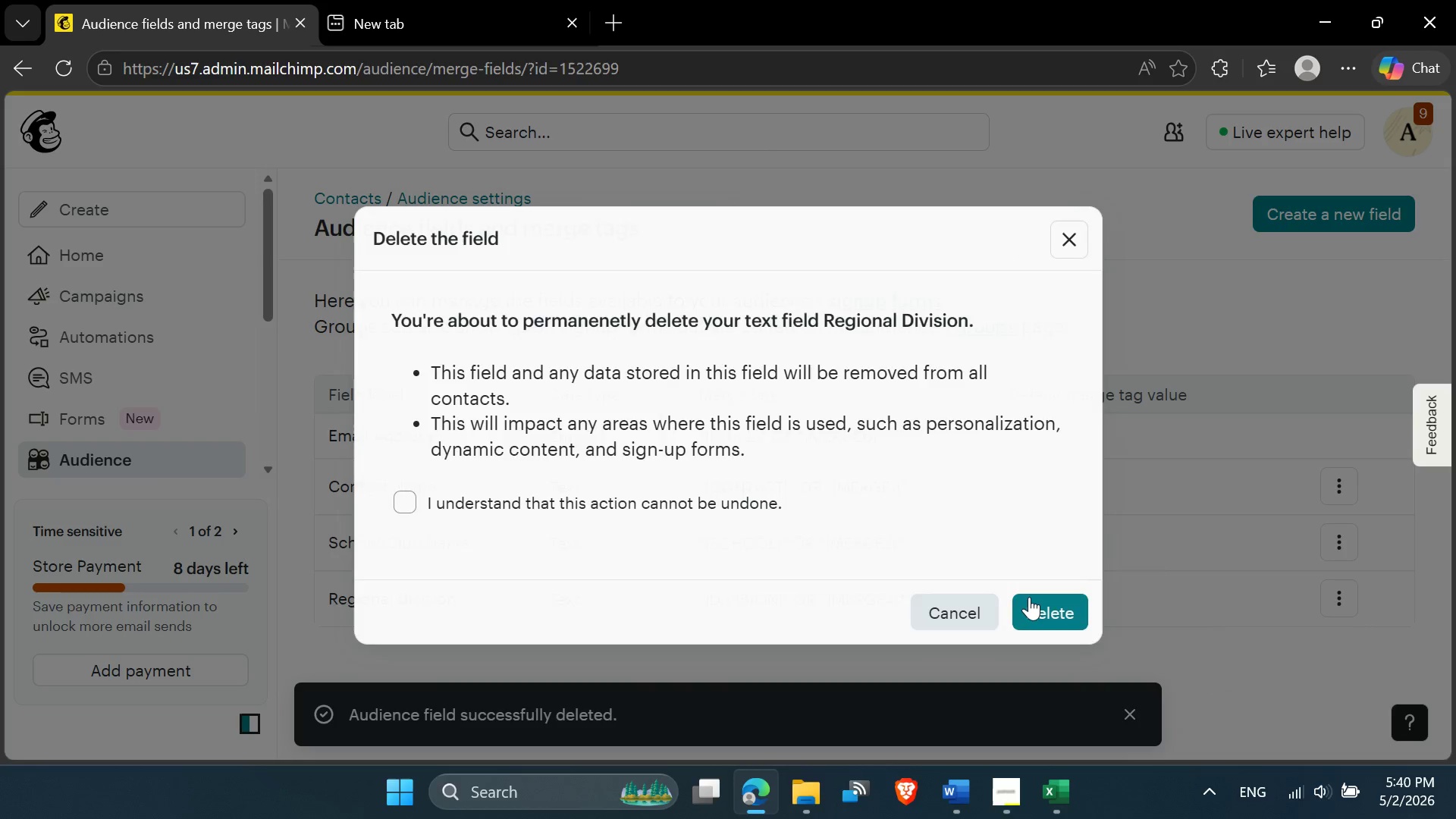 
left_click([625, 509])
 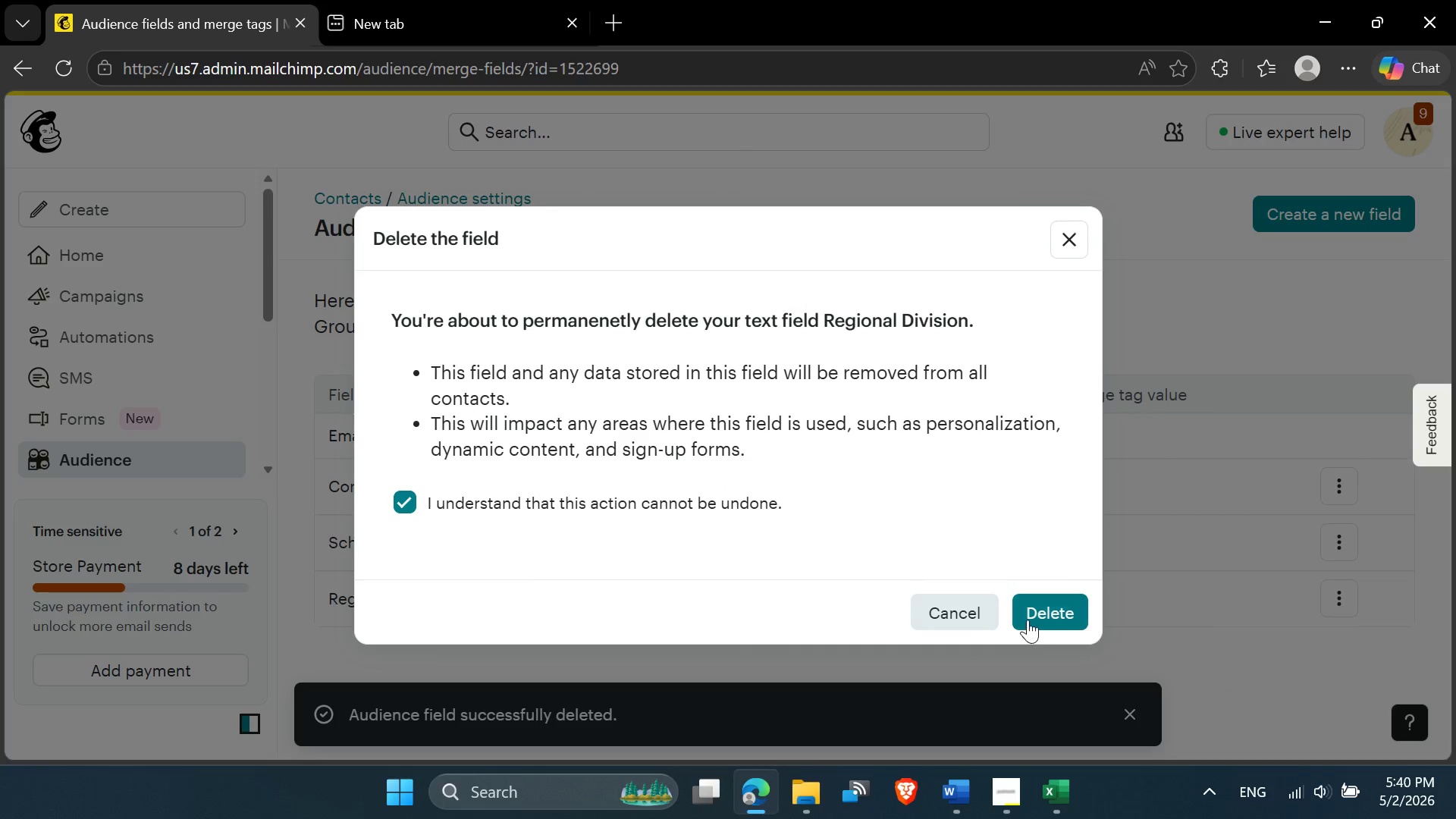 
left_click([1037, 617])
 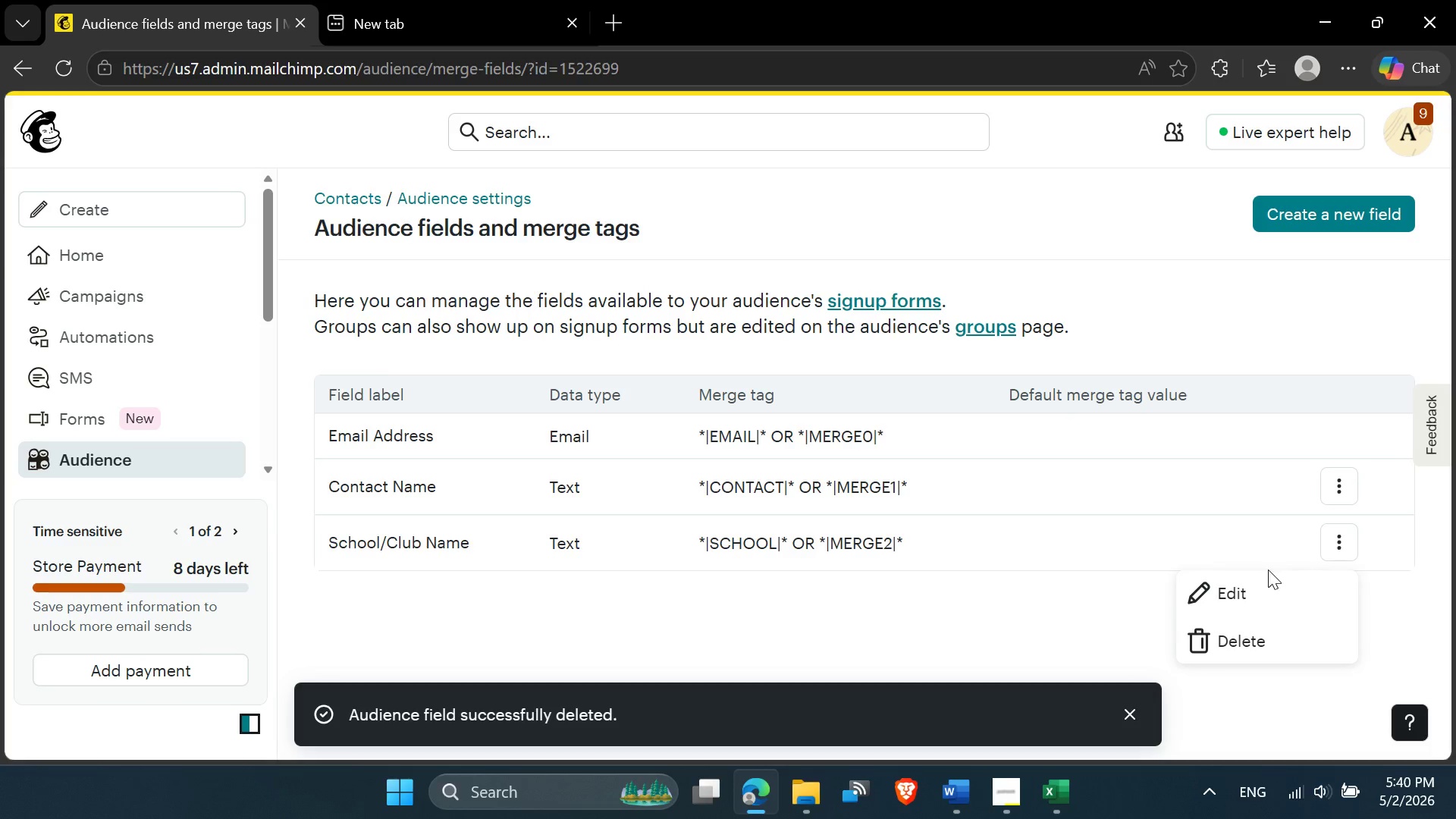 
left_click([1244, 630])
 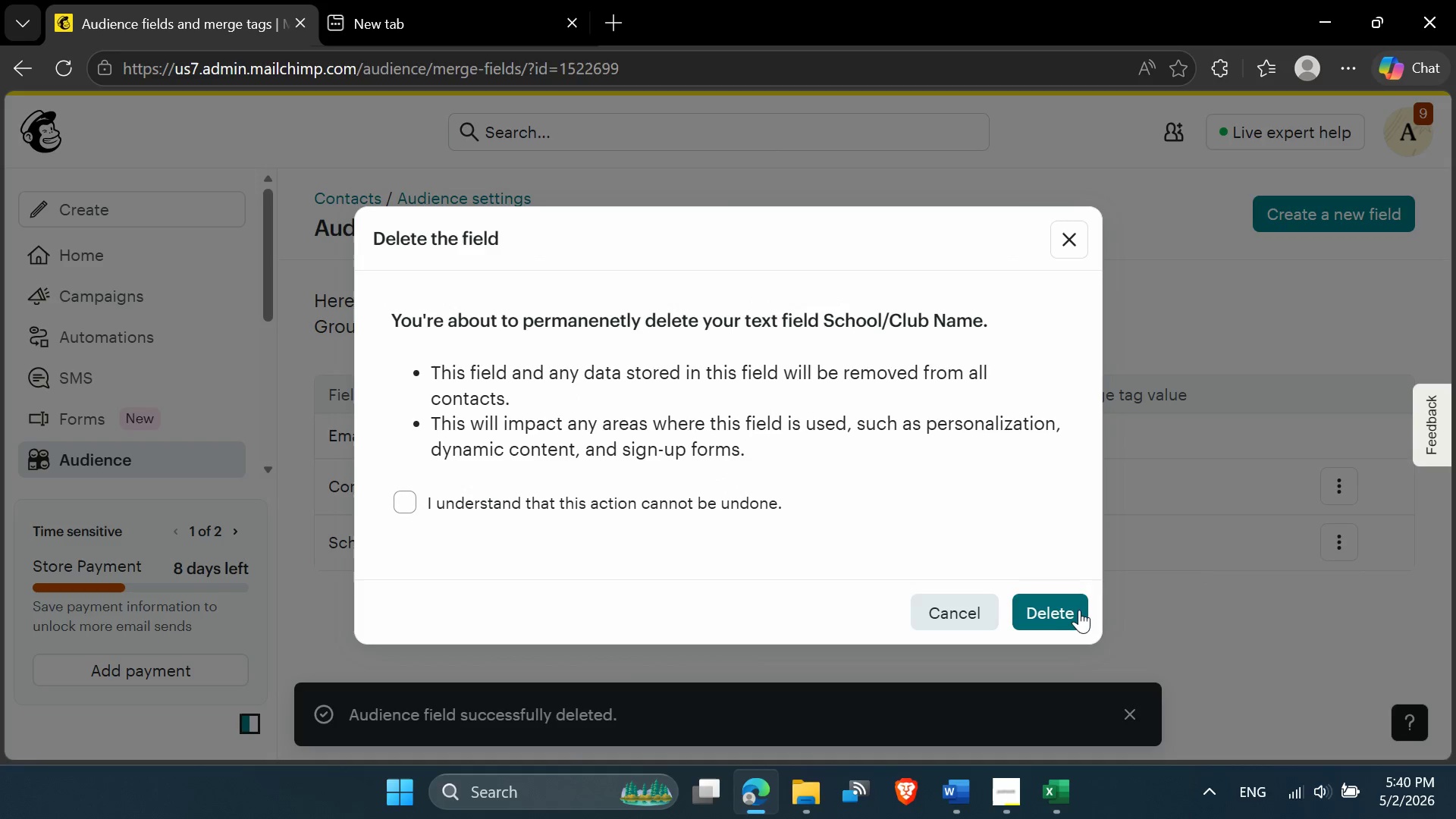 
left_click([1065, 610])
 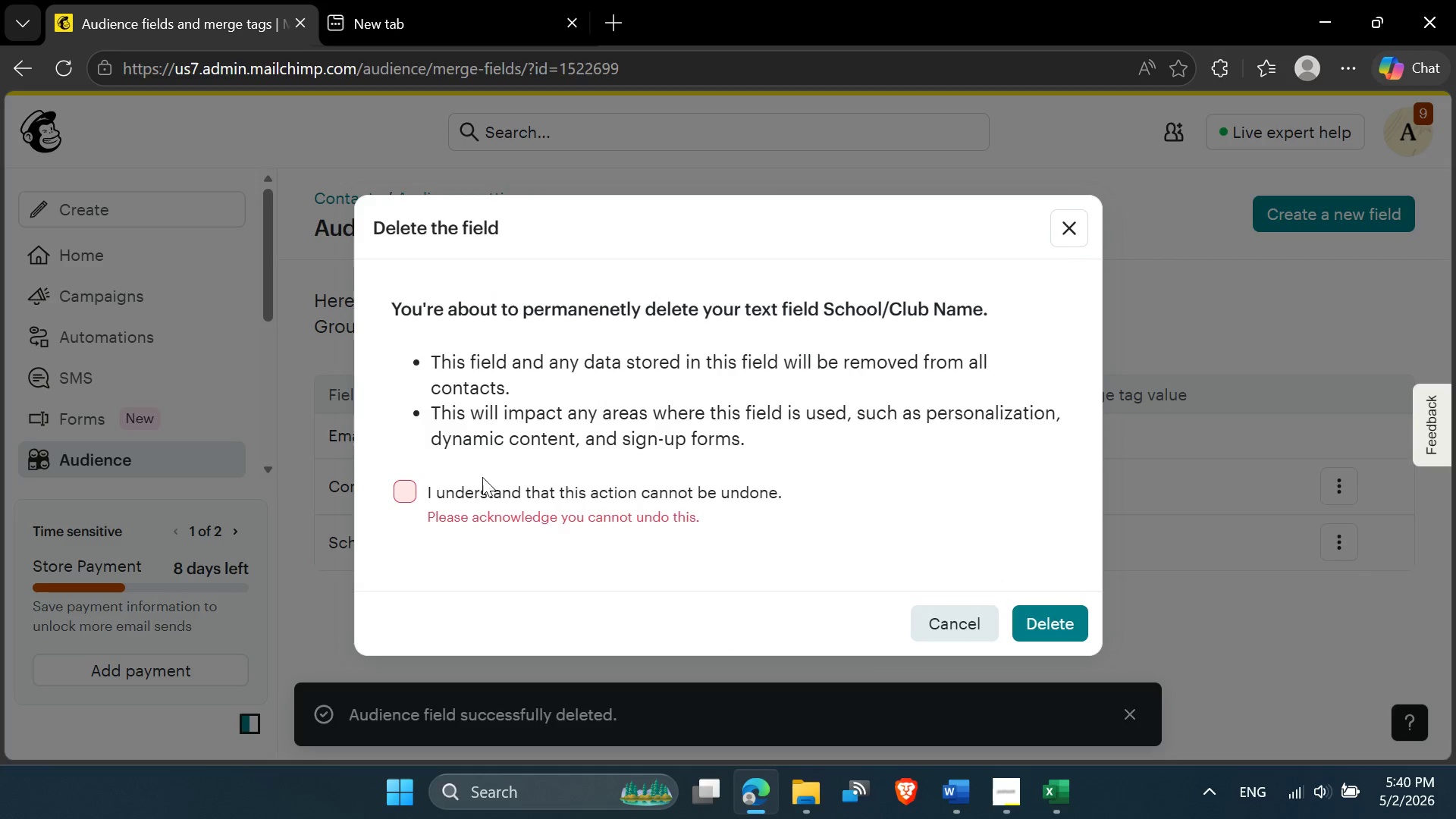 
left_click([473, 491])
 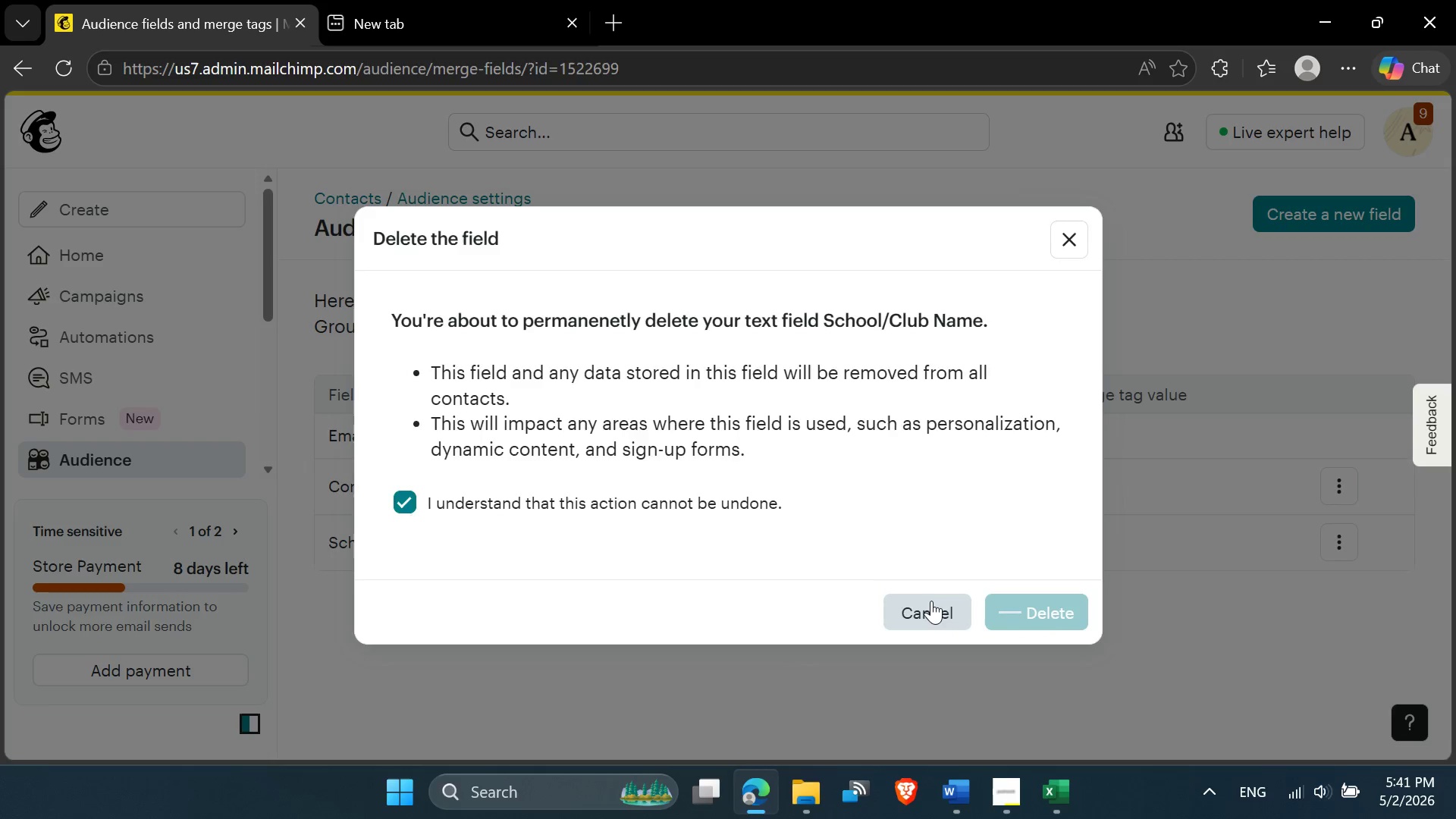 
wait(8.27)
 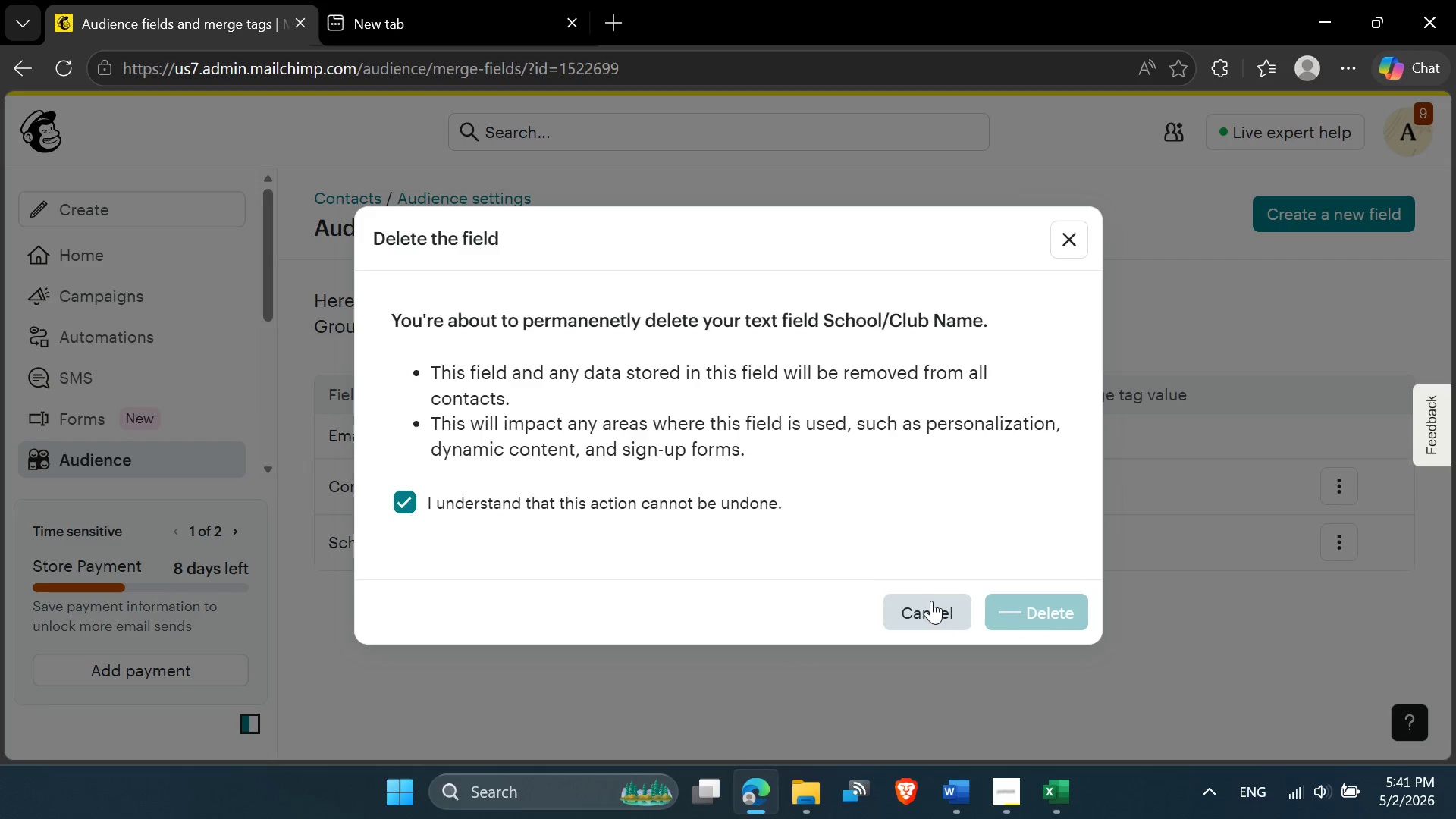 
left_click([1276, 533])
 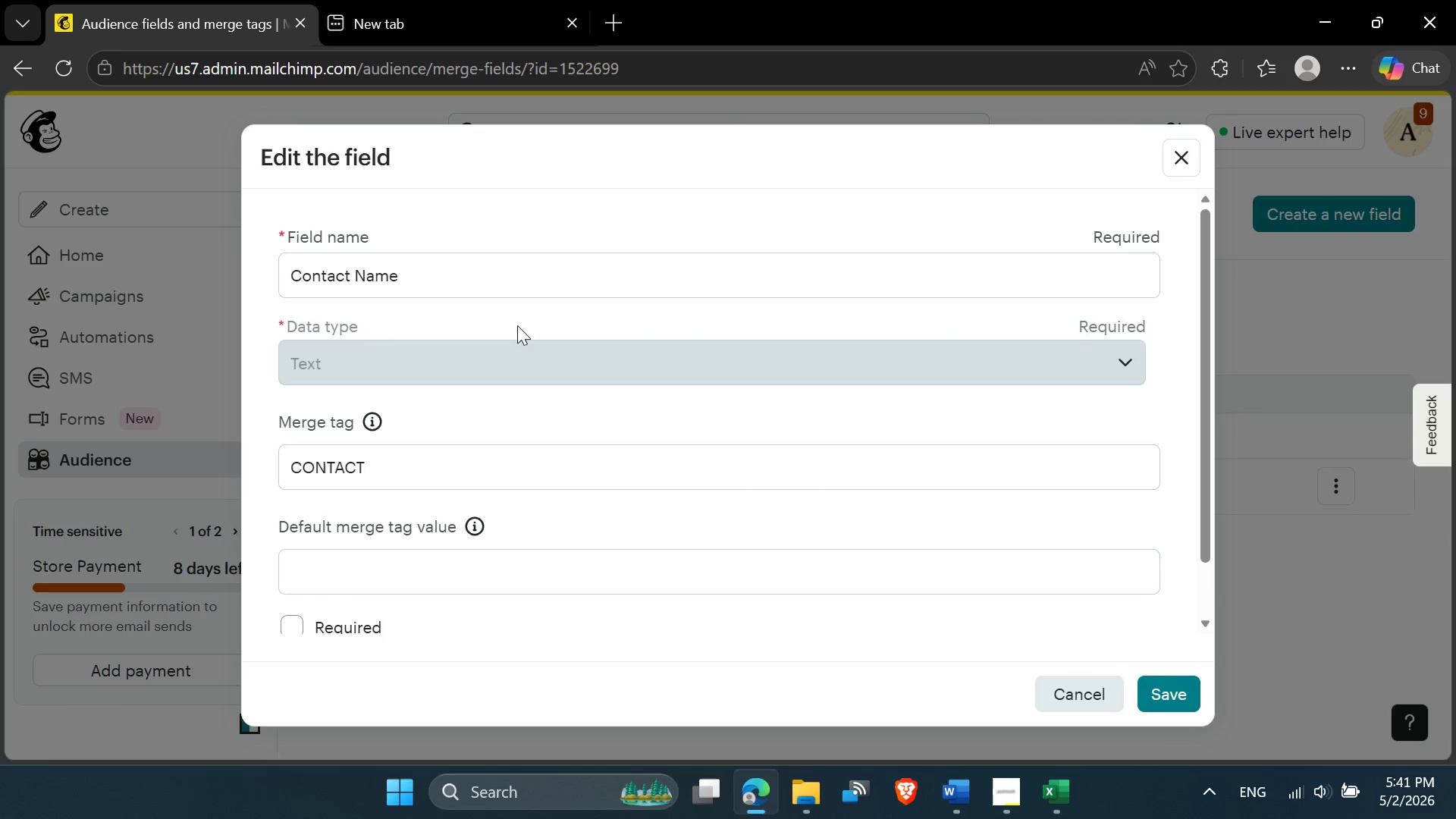 
left_click_drag(start_coordinate=[482, 281], to_coordinate=[325, 264])
 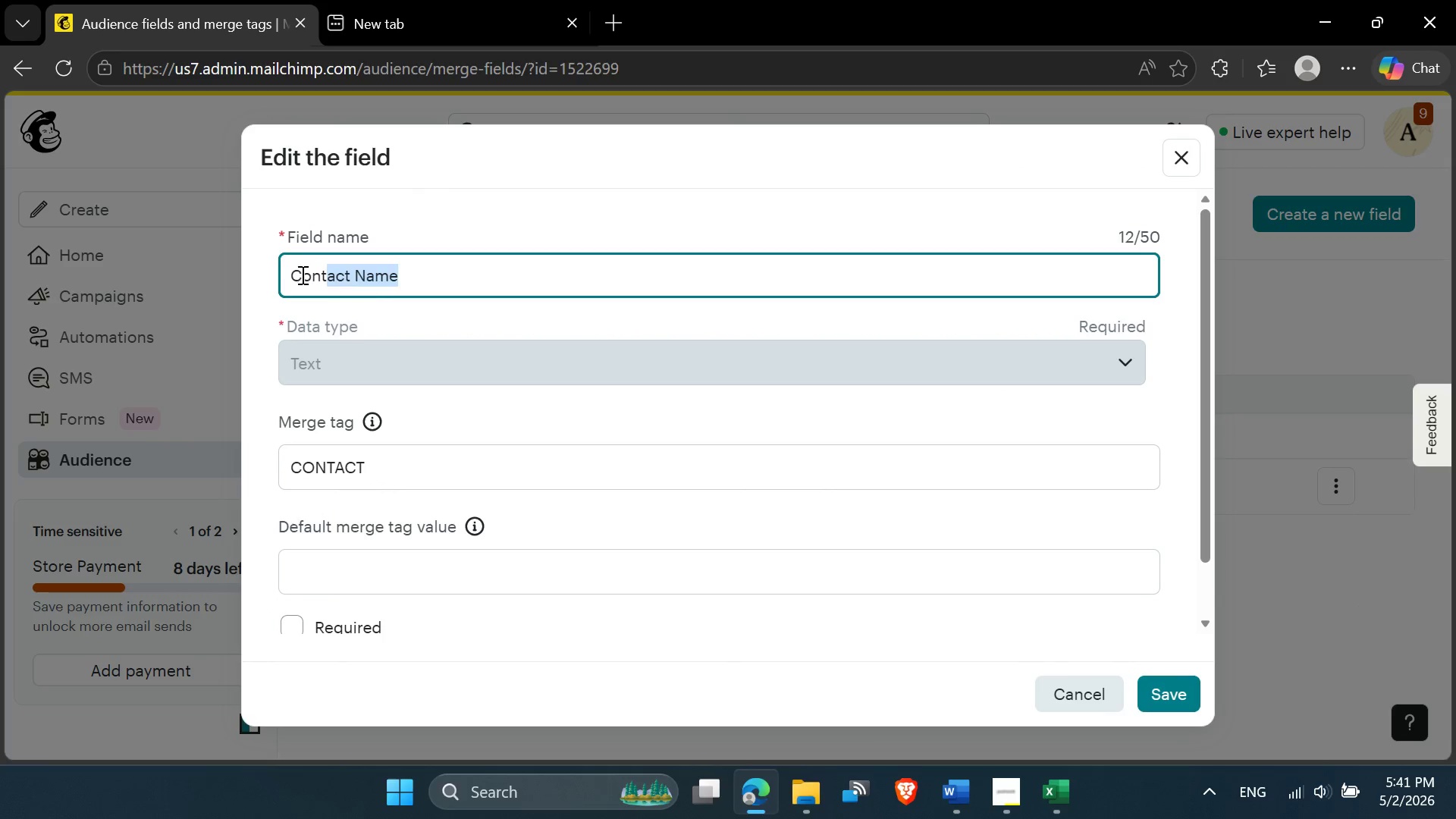 
double_click([301, 275])
 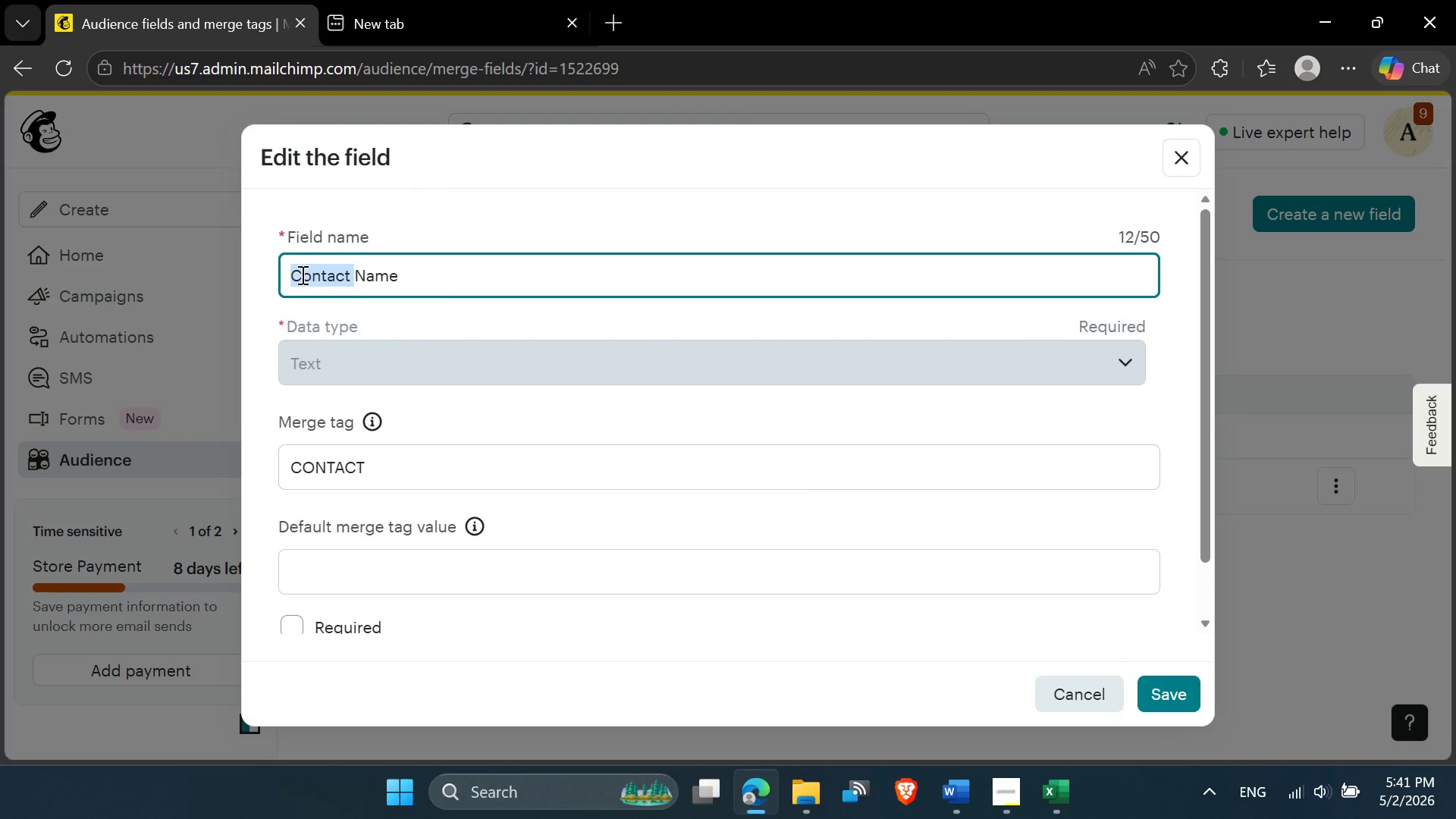 
type(First )
 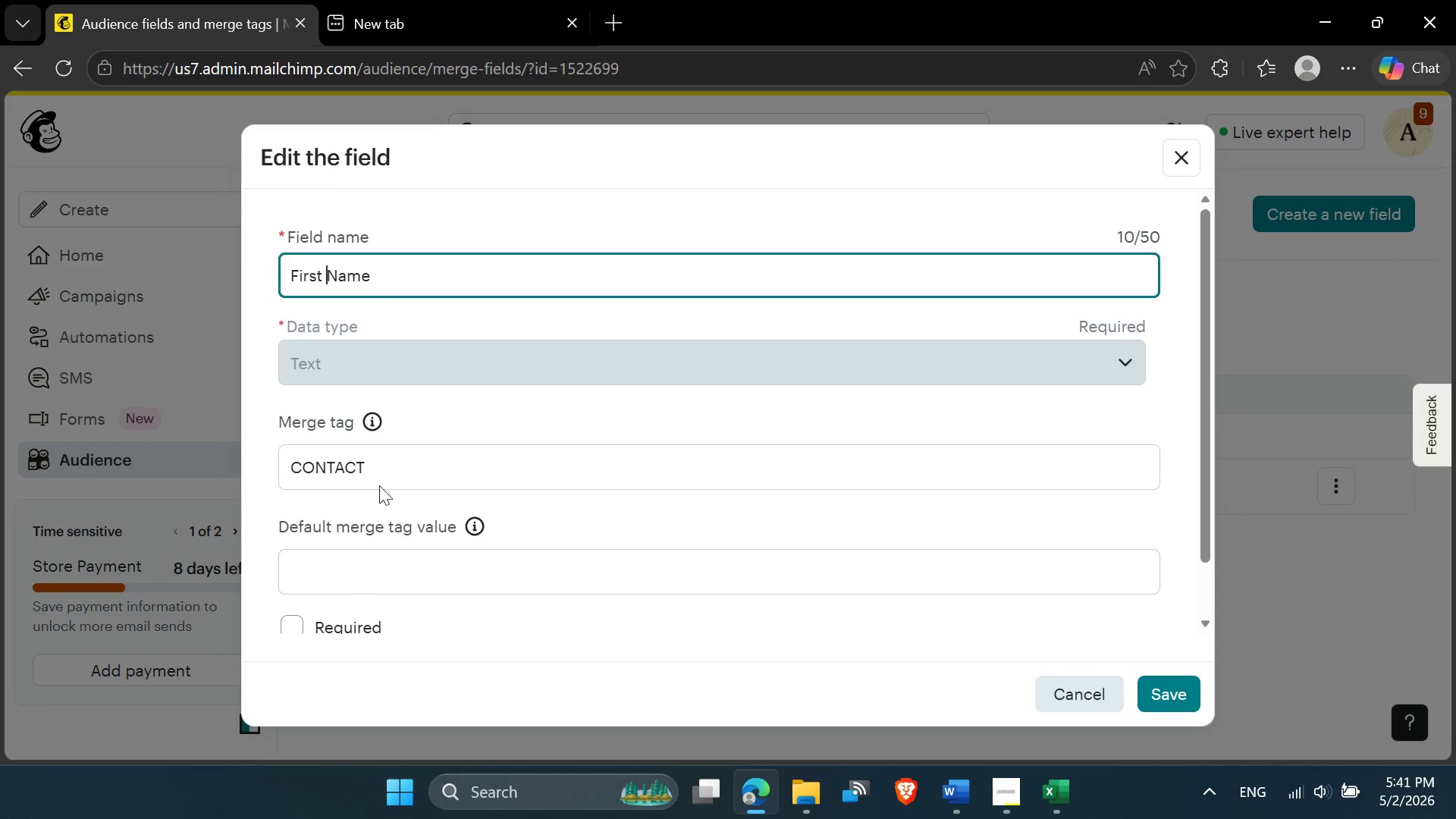 
double_click([343, 459])
 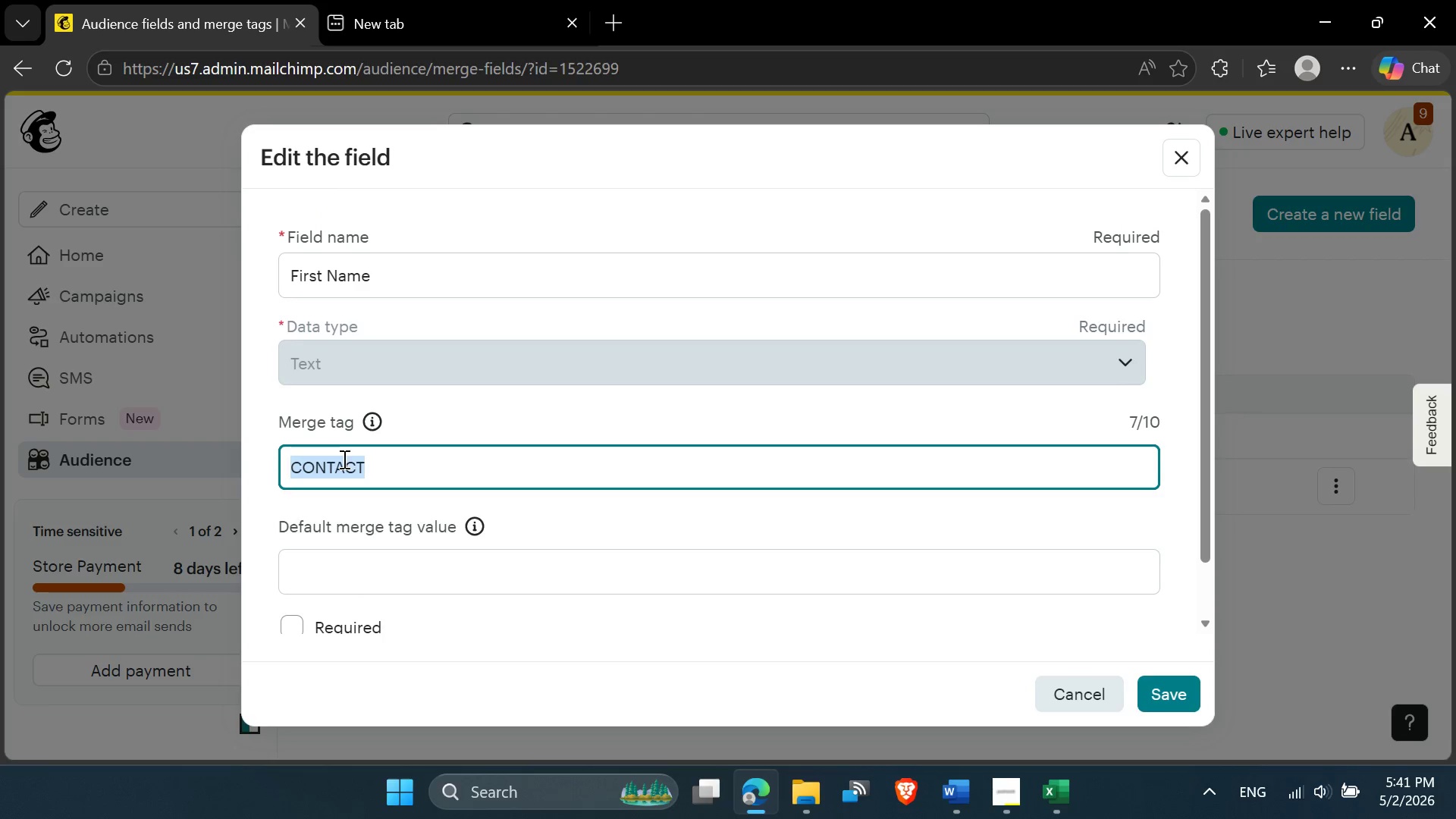 
type(Fname)
 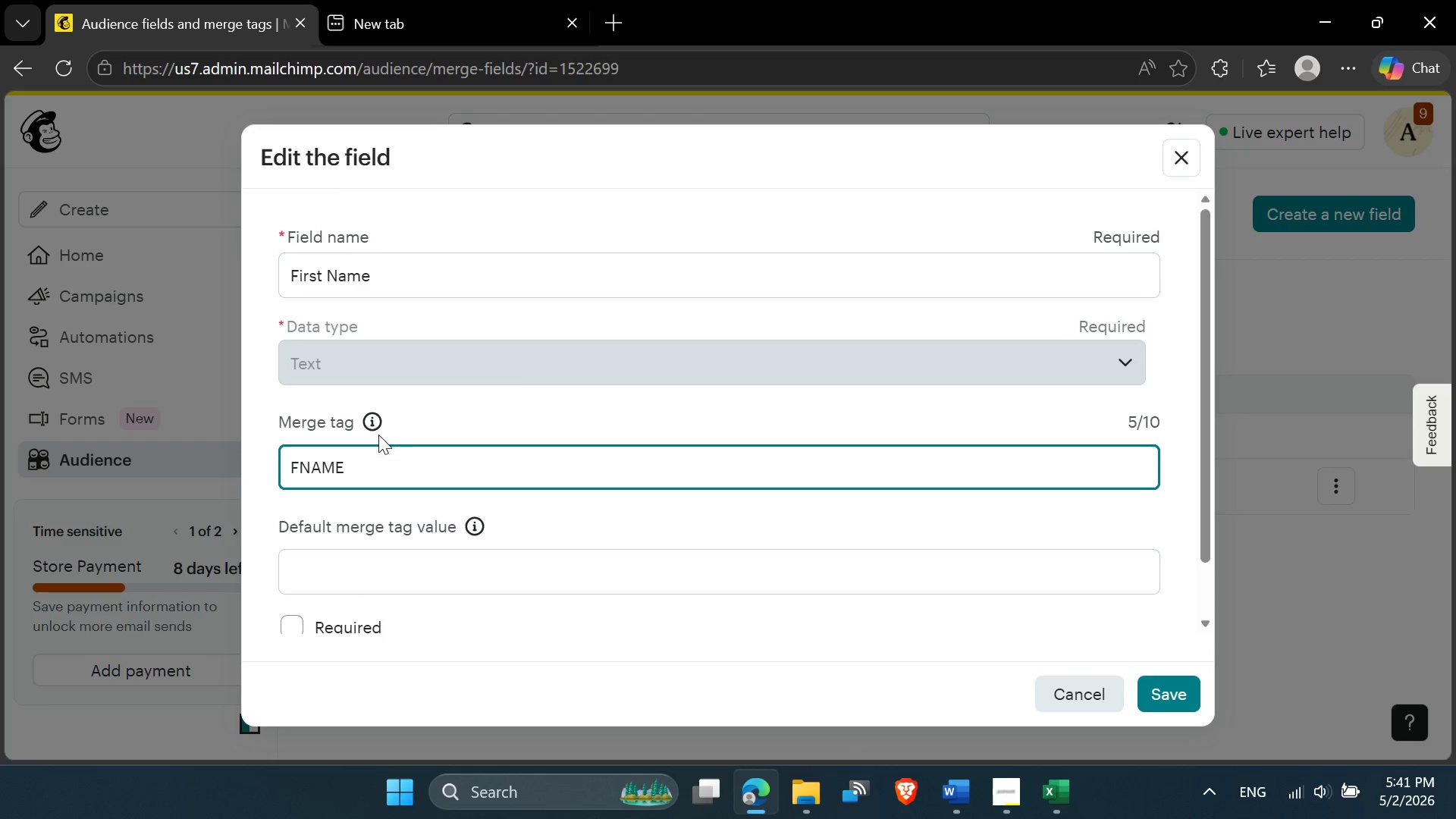 
scroll: coordinate [628, 428], scroll_direction: down, amount: 3.0
 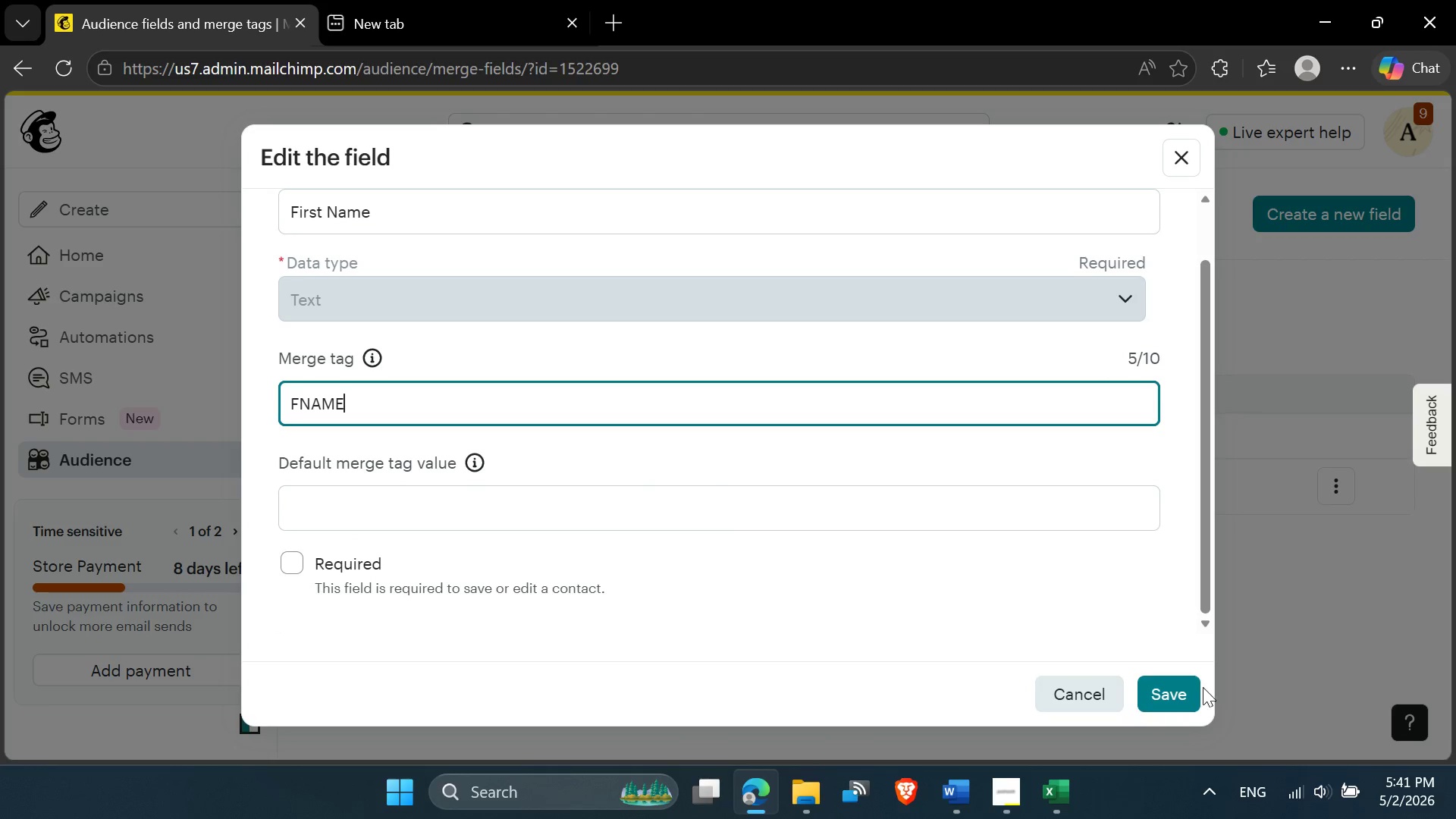 
left_click([1168, 698])
 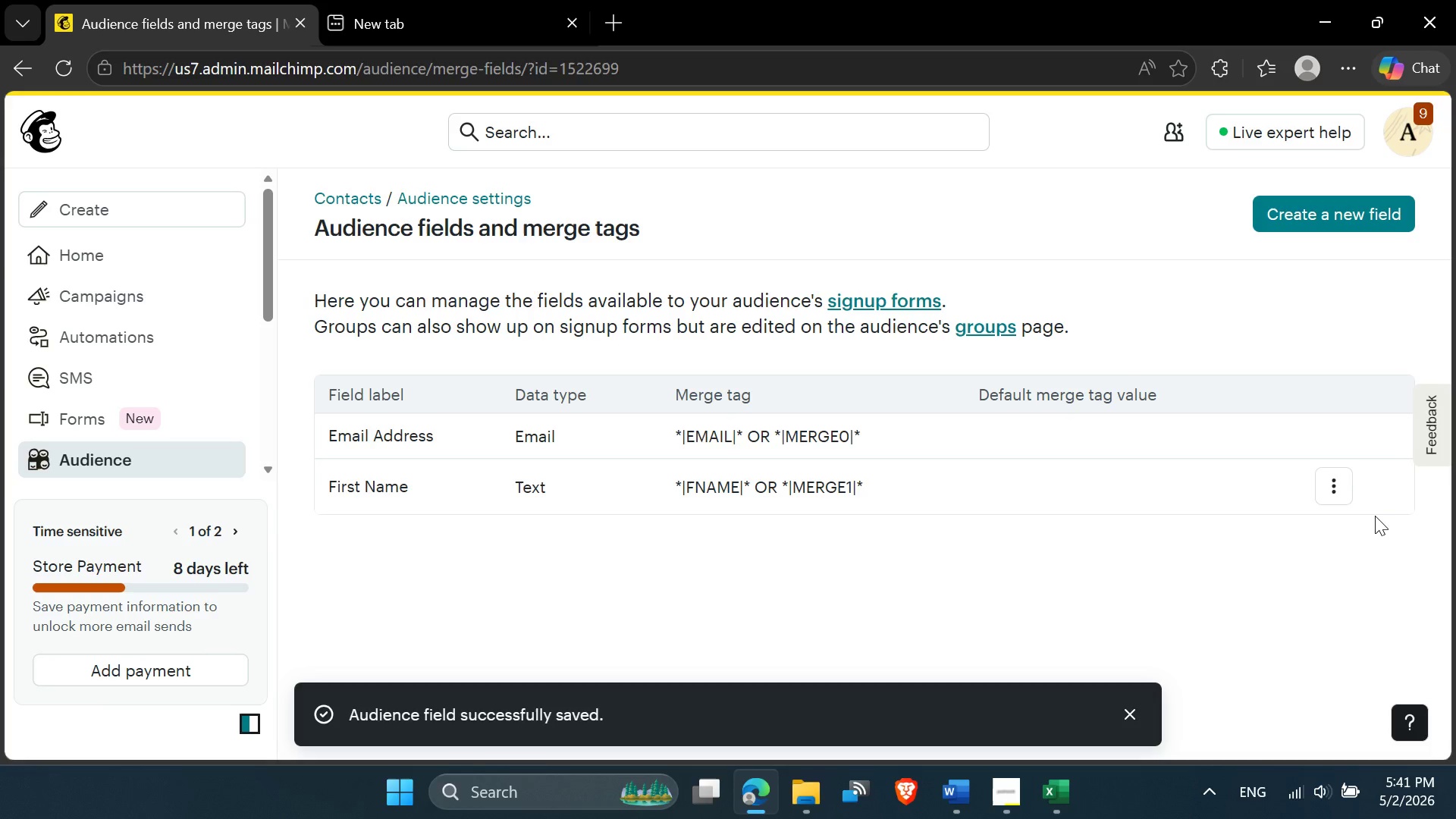 
left_click([1266, 210])
 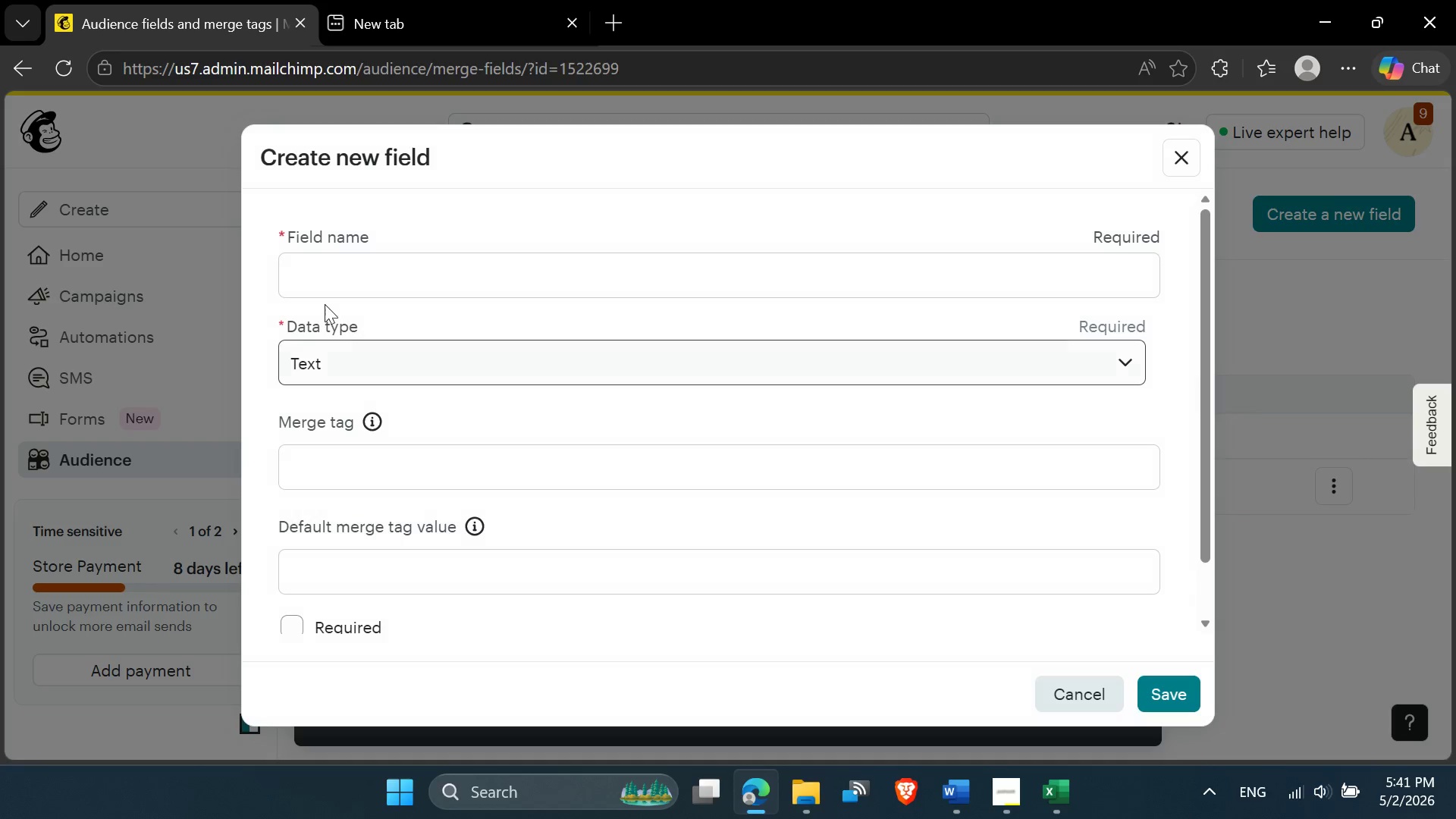 
left_click([318, 281])
 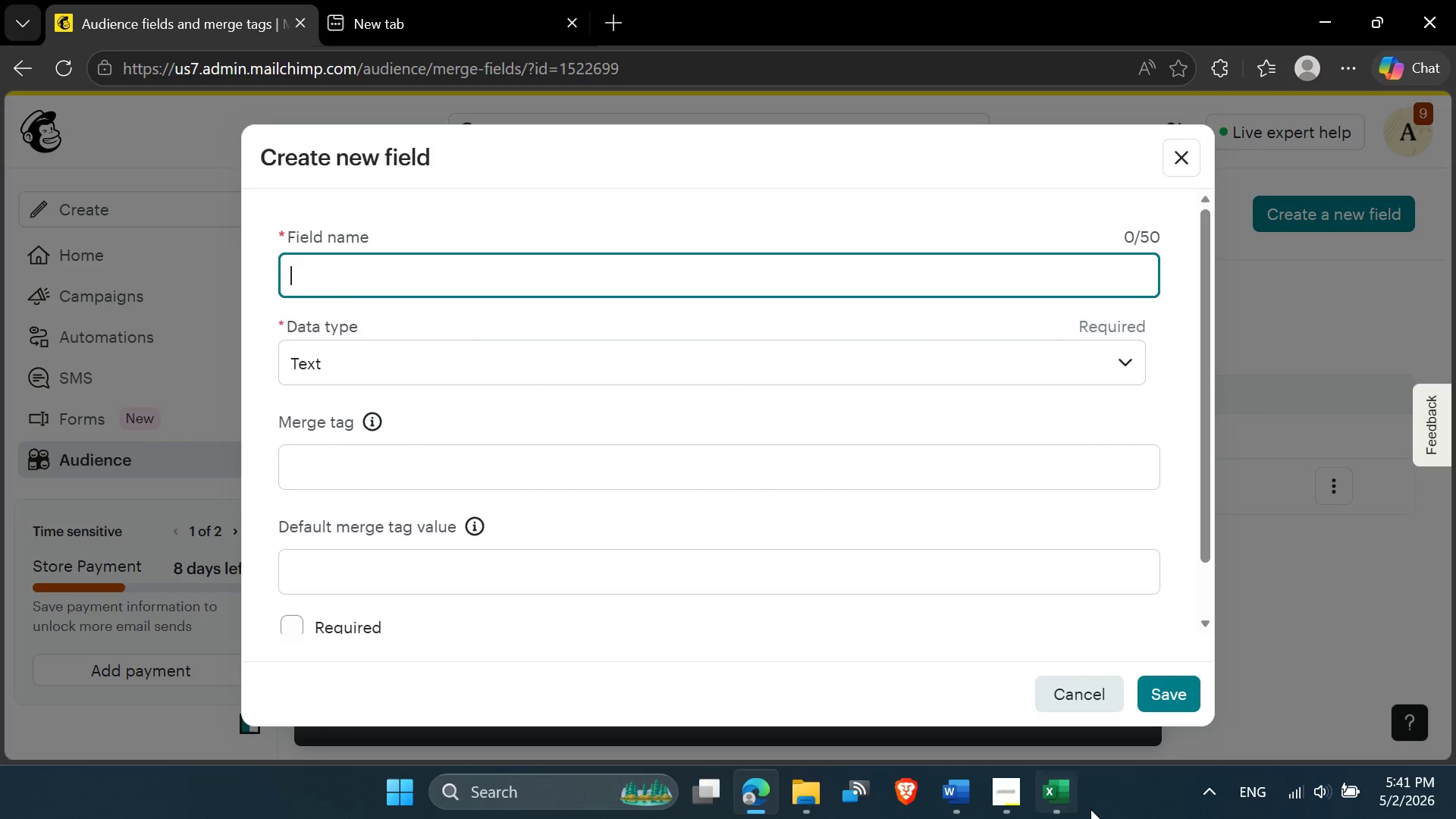 
left_click([1067, 805])
 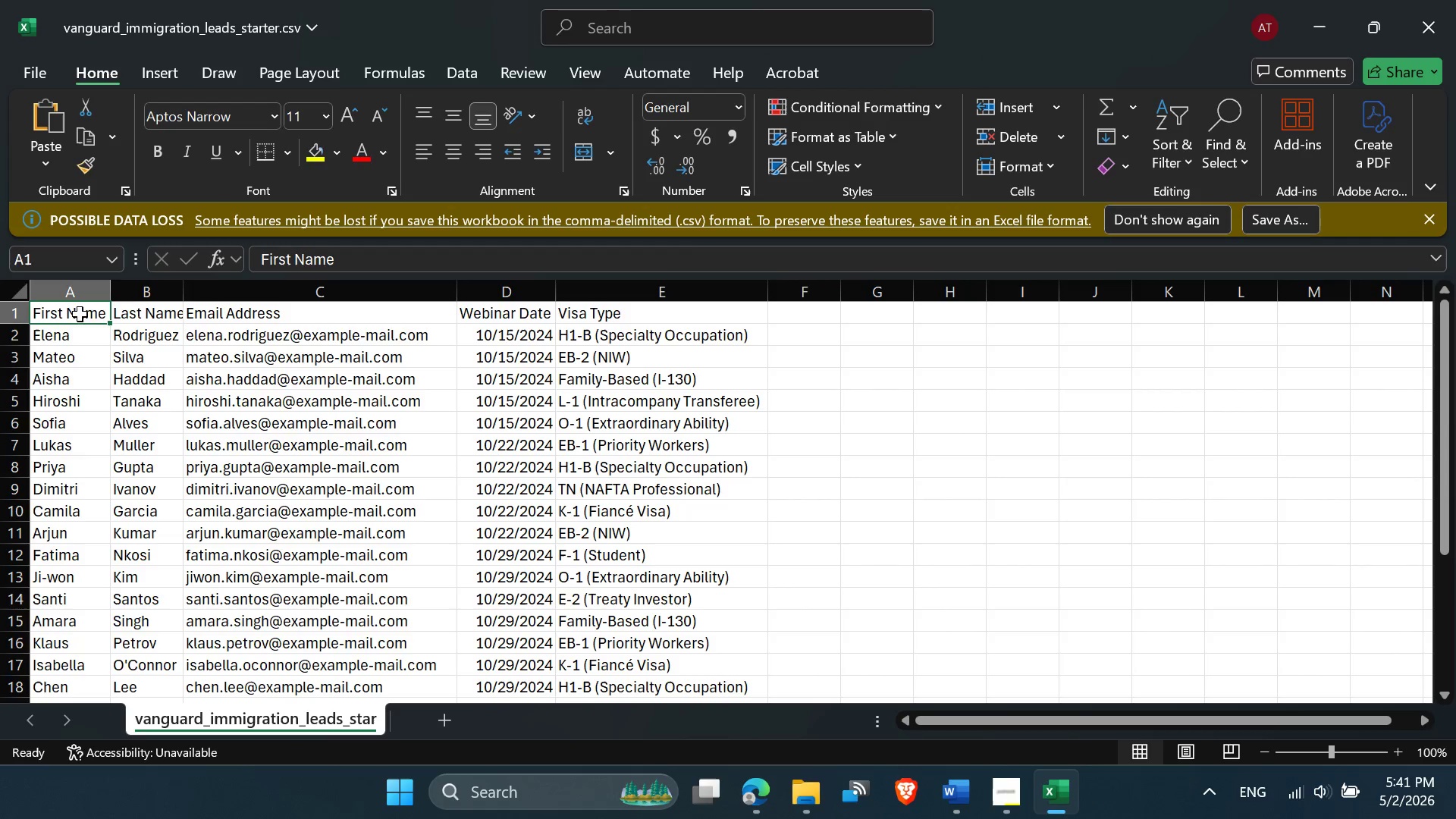 
left_click([136, 317])
 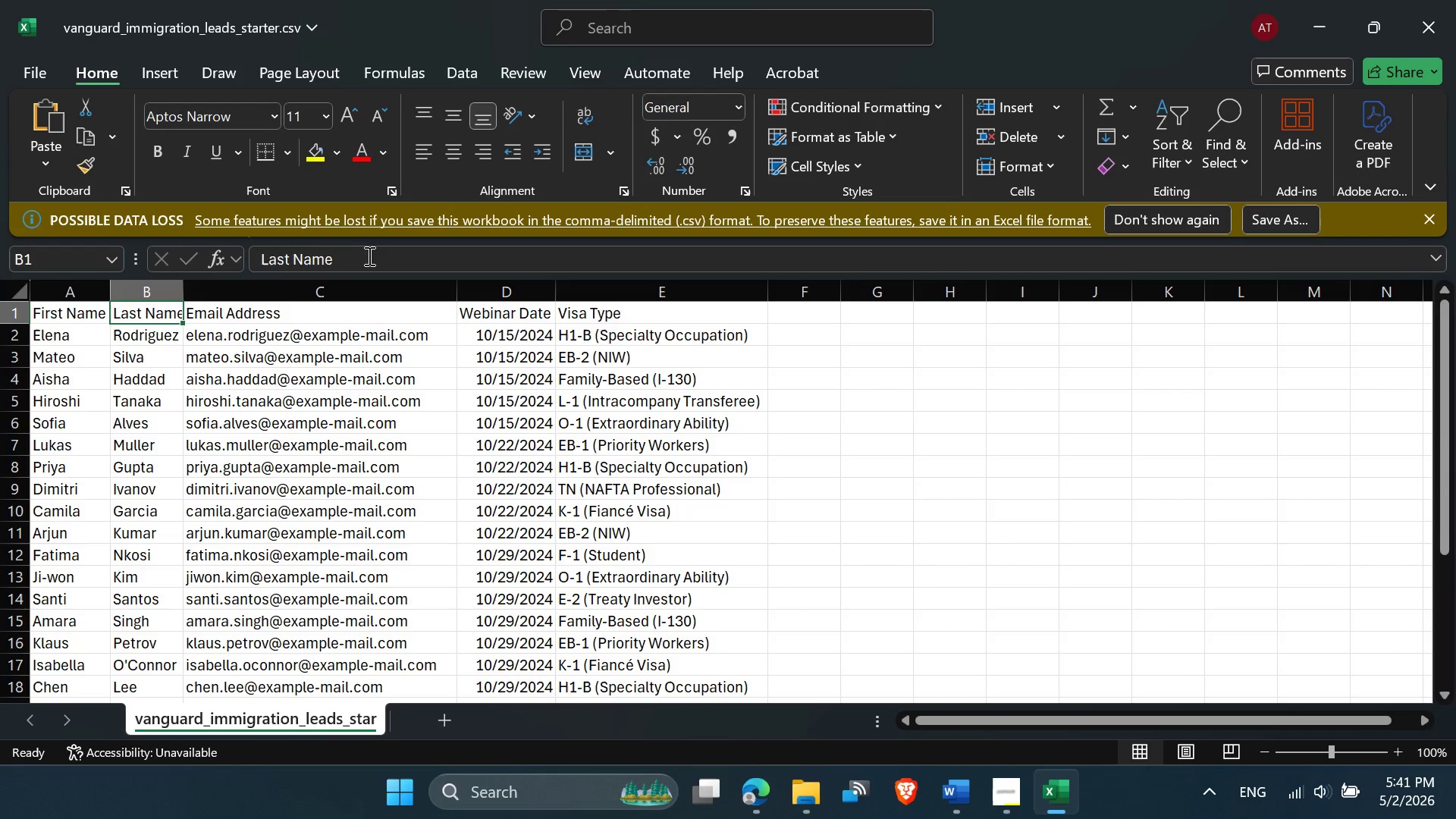 
left_click_drag(start_coordinate=[368, 256], to_coordinate=[233, 264])
 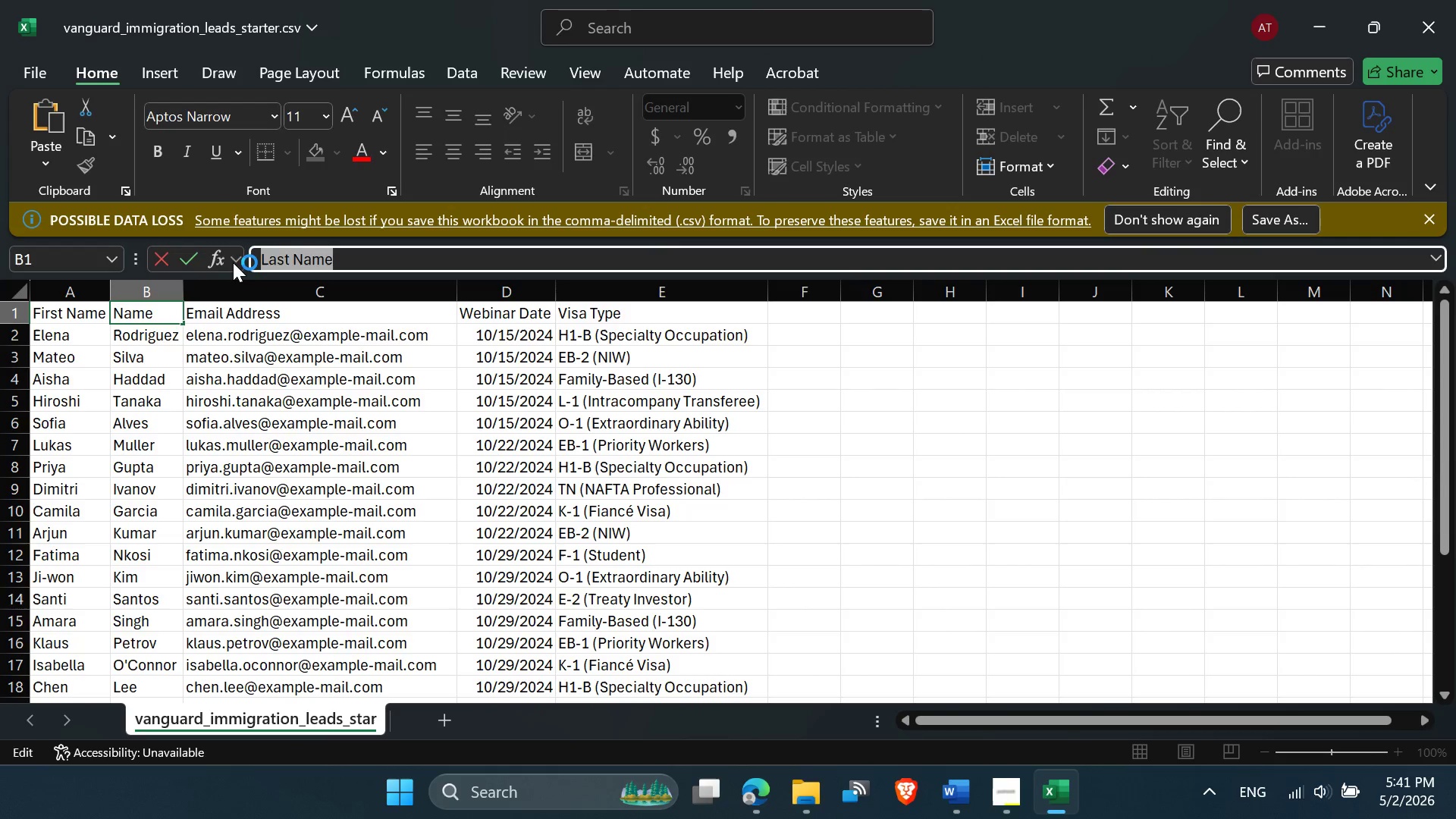 
key(Control+C)
 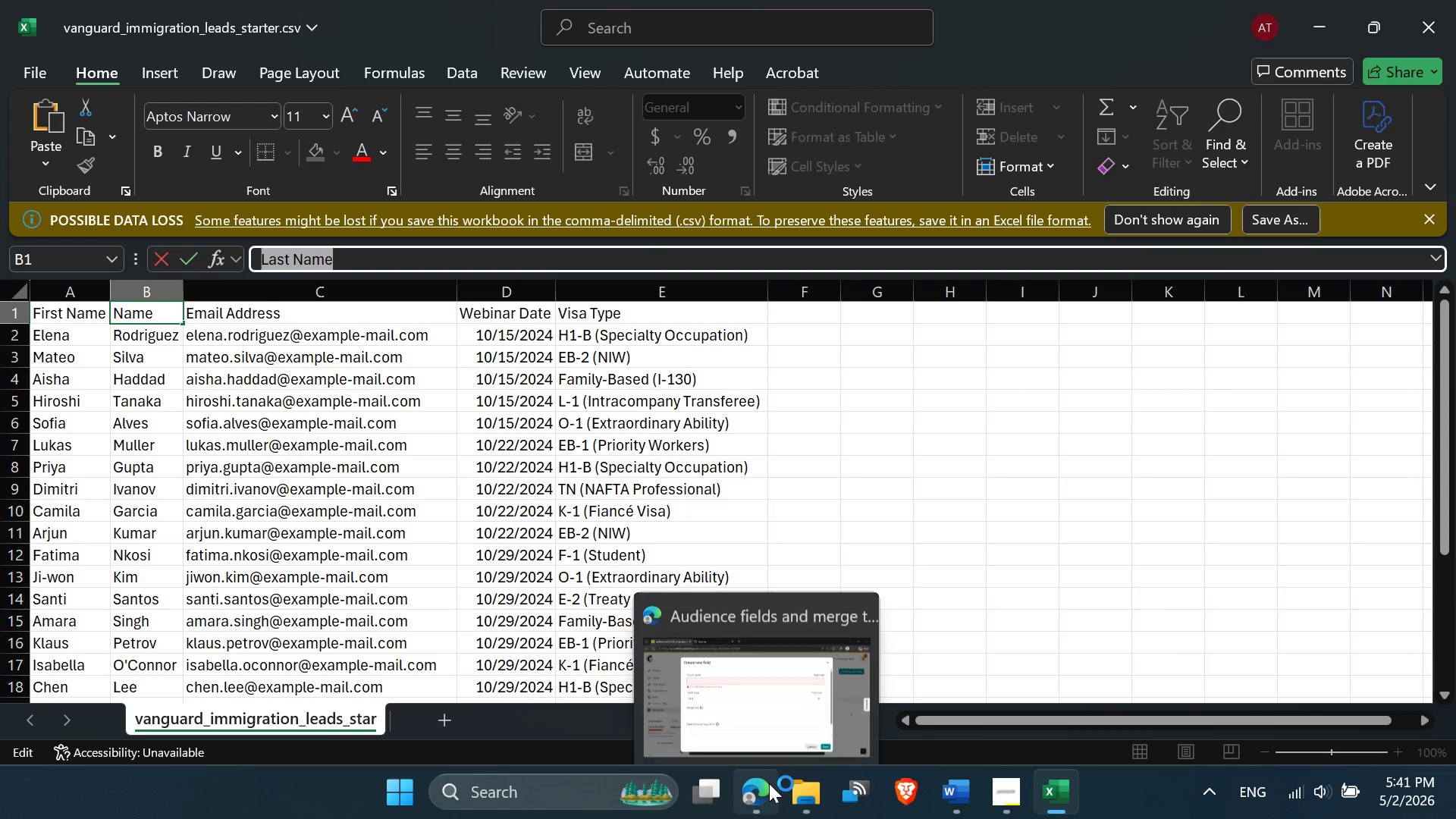 
left_click([770, 708])
 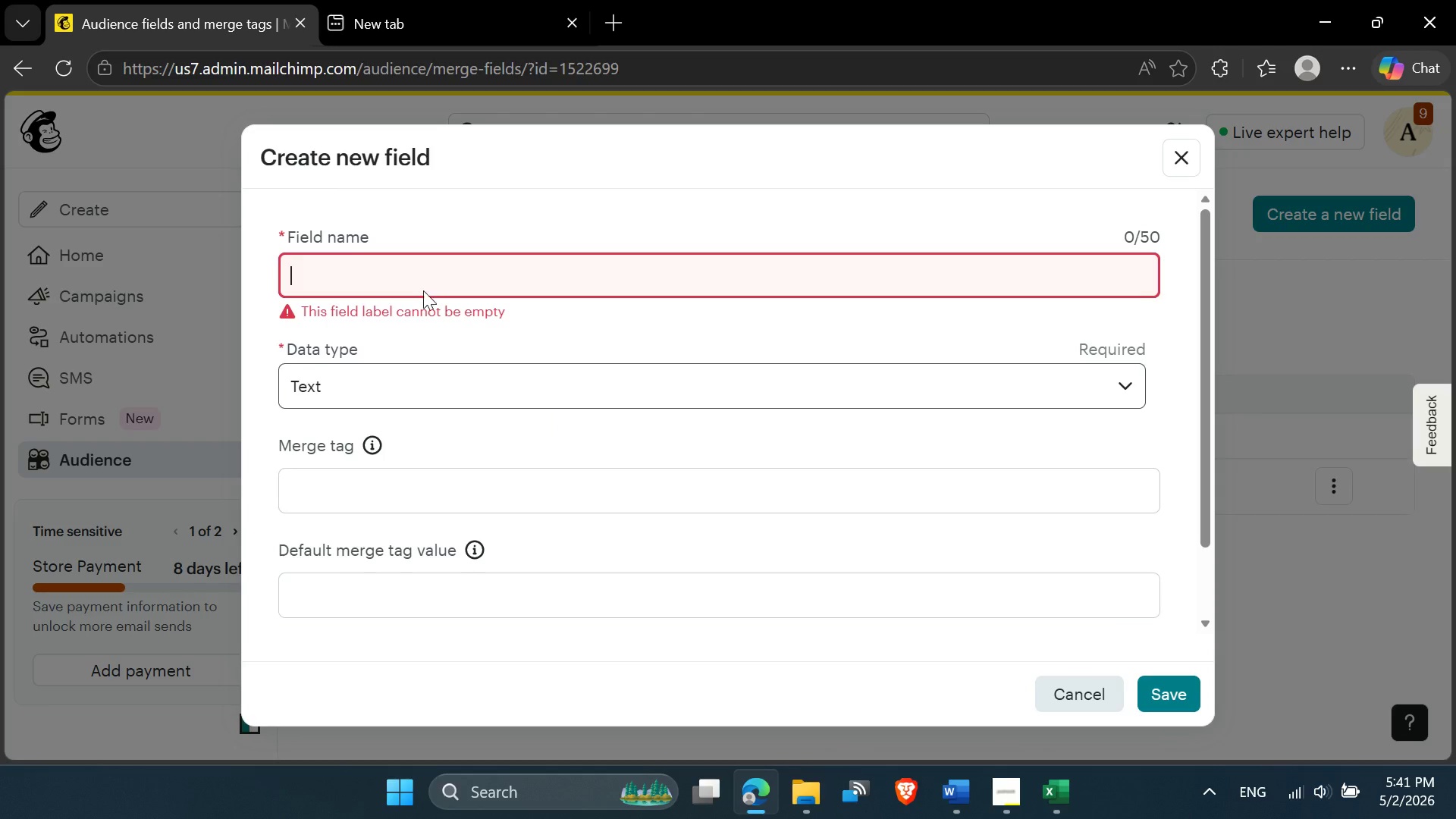 
key(Control+V)
 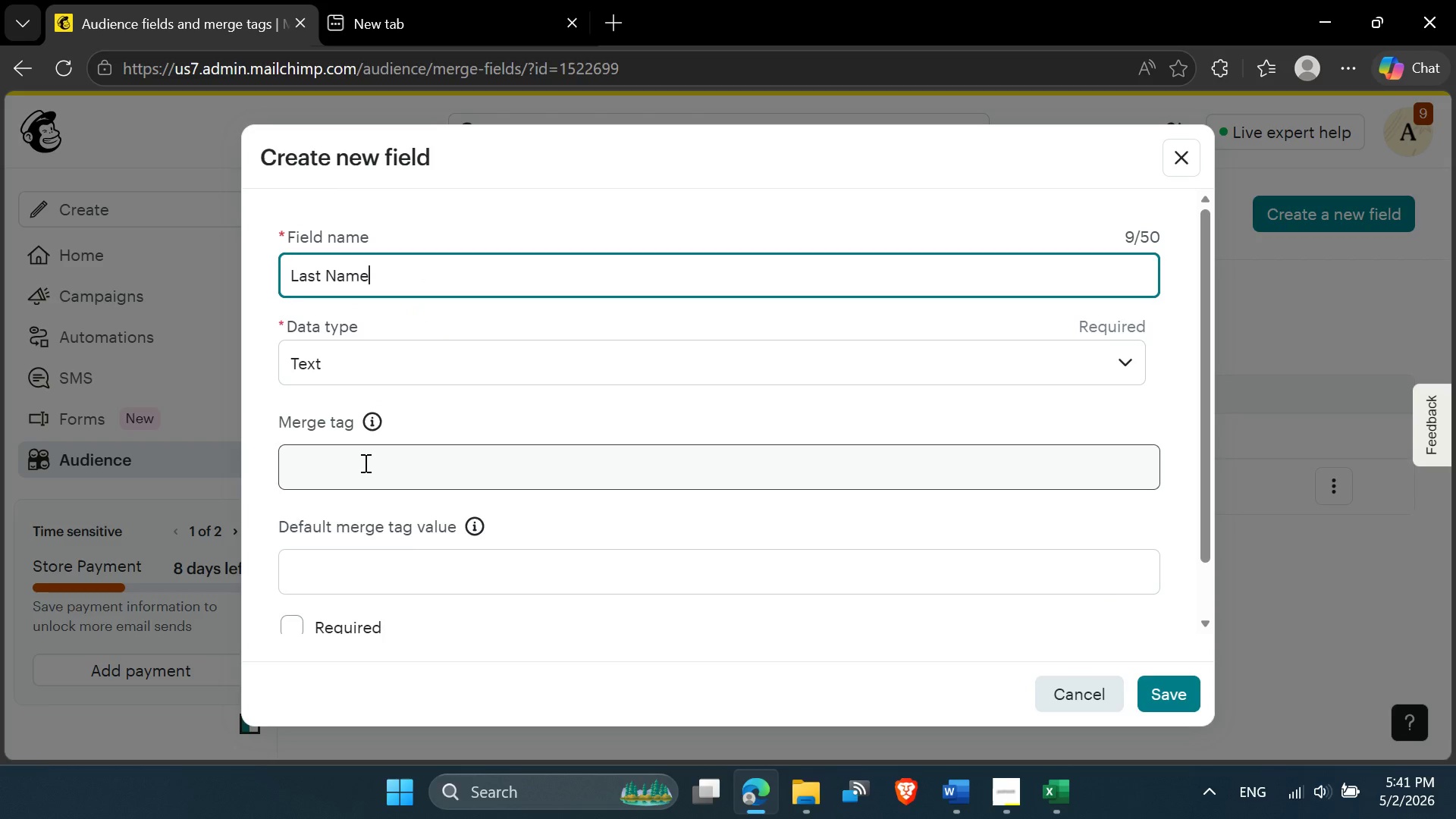 
left_click([364, 463])
 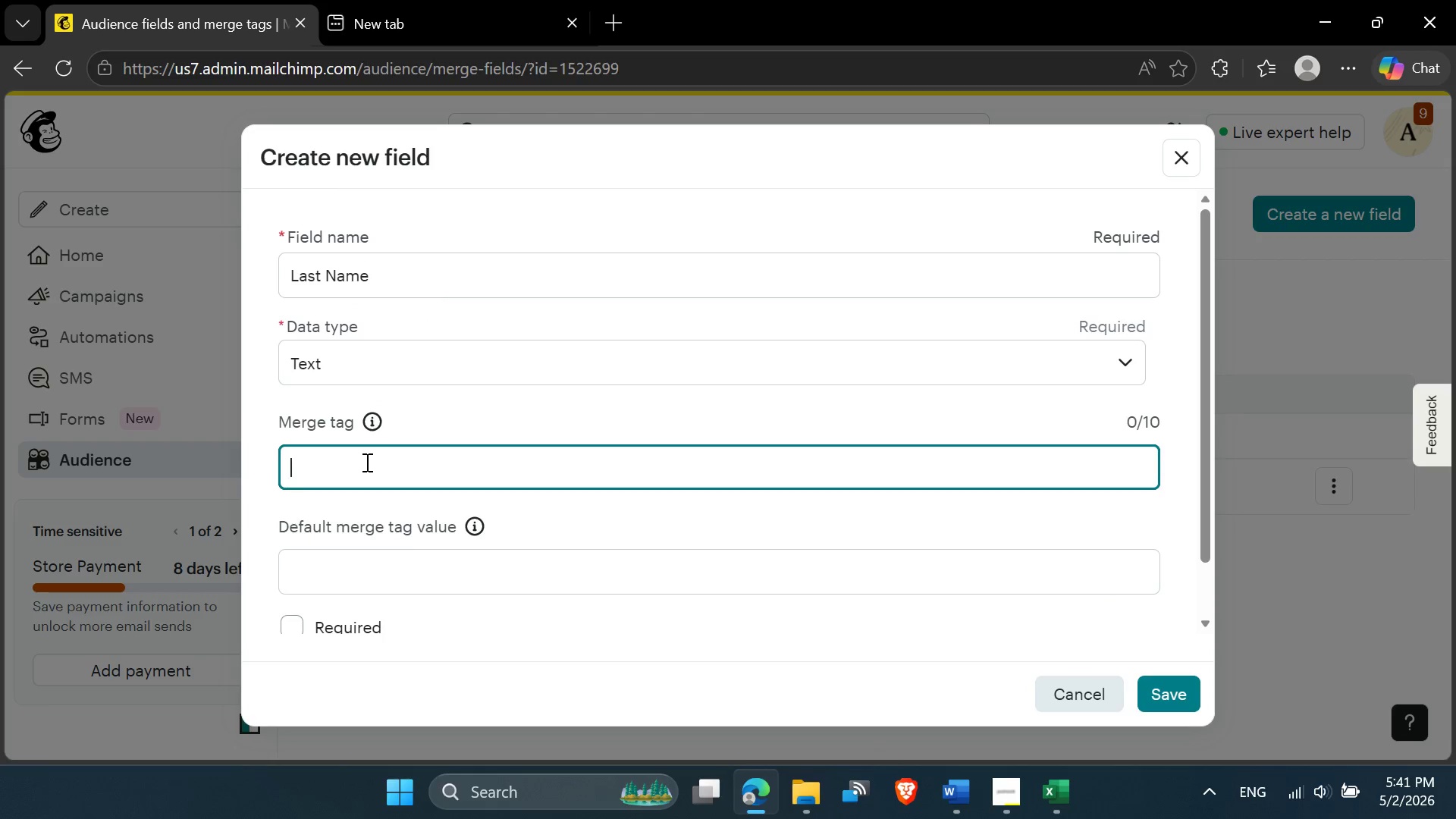 
type(Lname)
 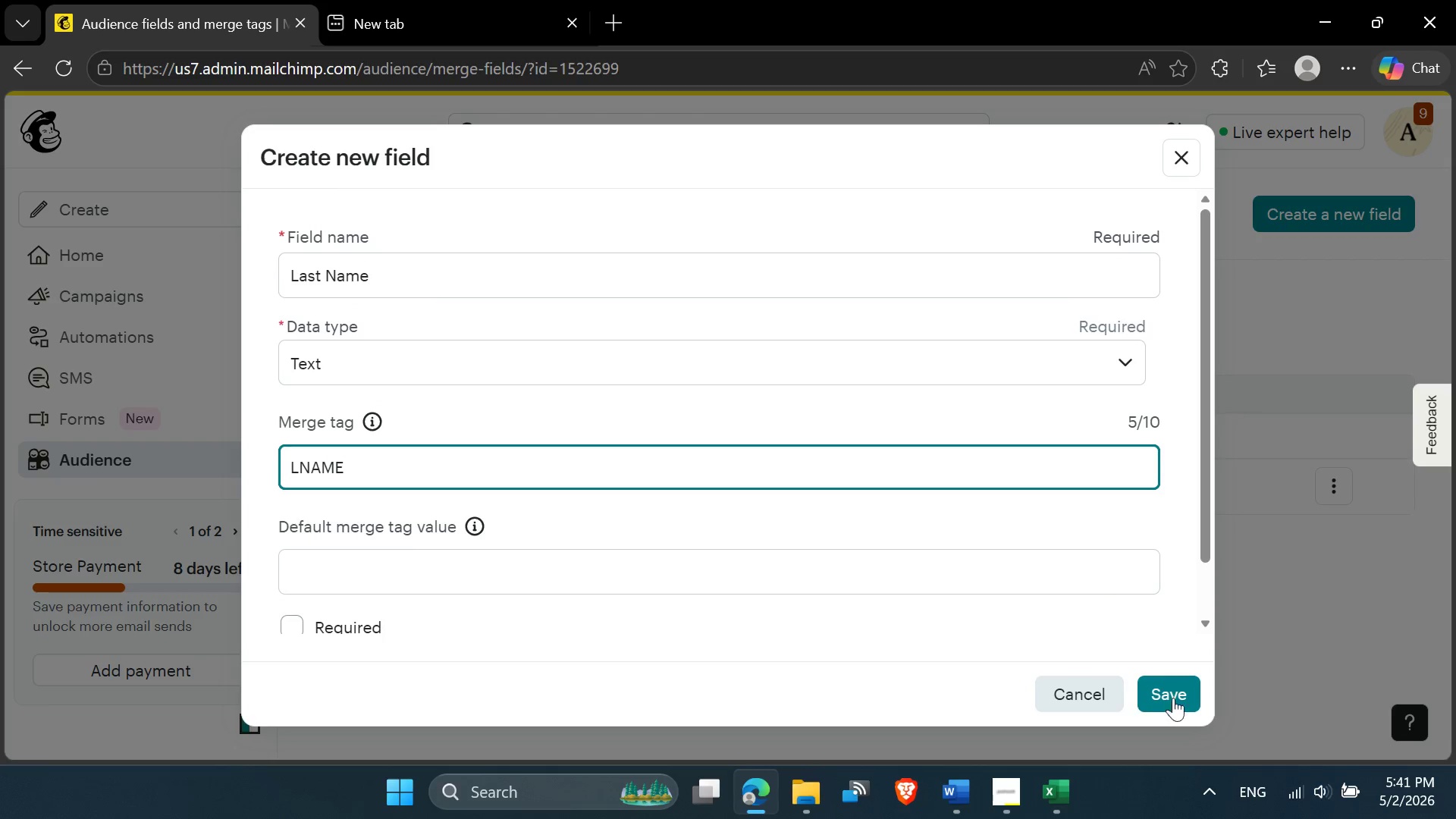 
left_click([1159, 694])
 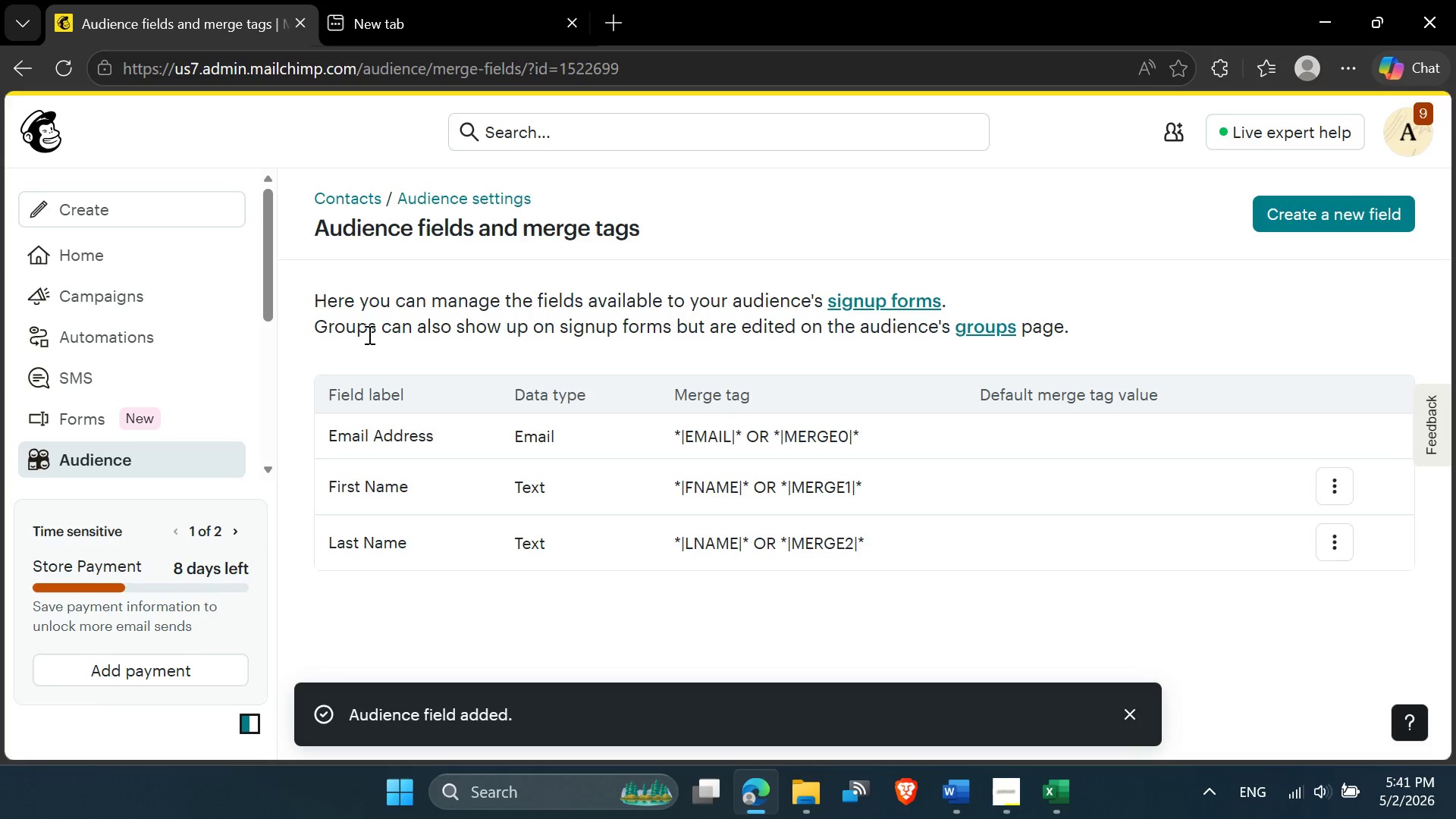 
scroll: coordinate [581, 516], scroll_direction: down, amount: 1.0
 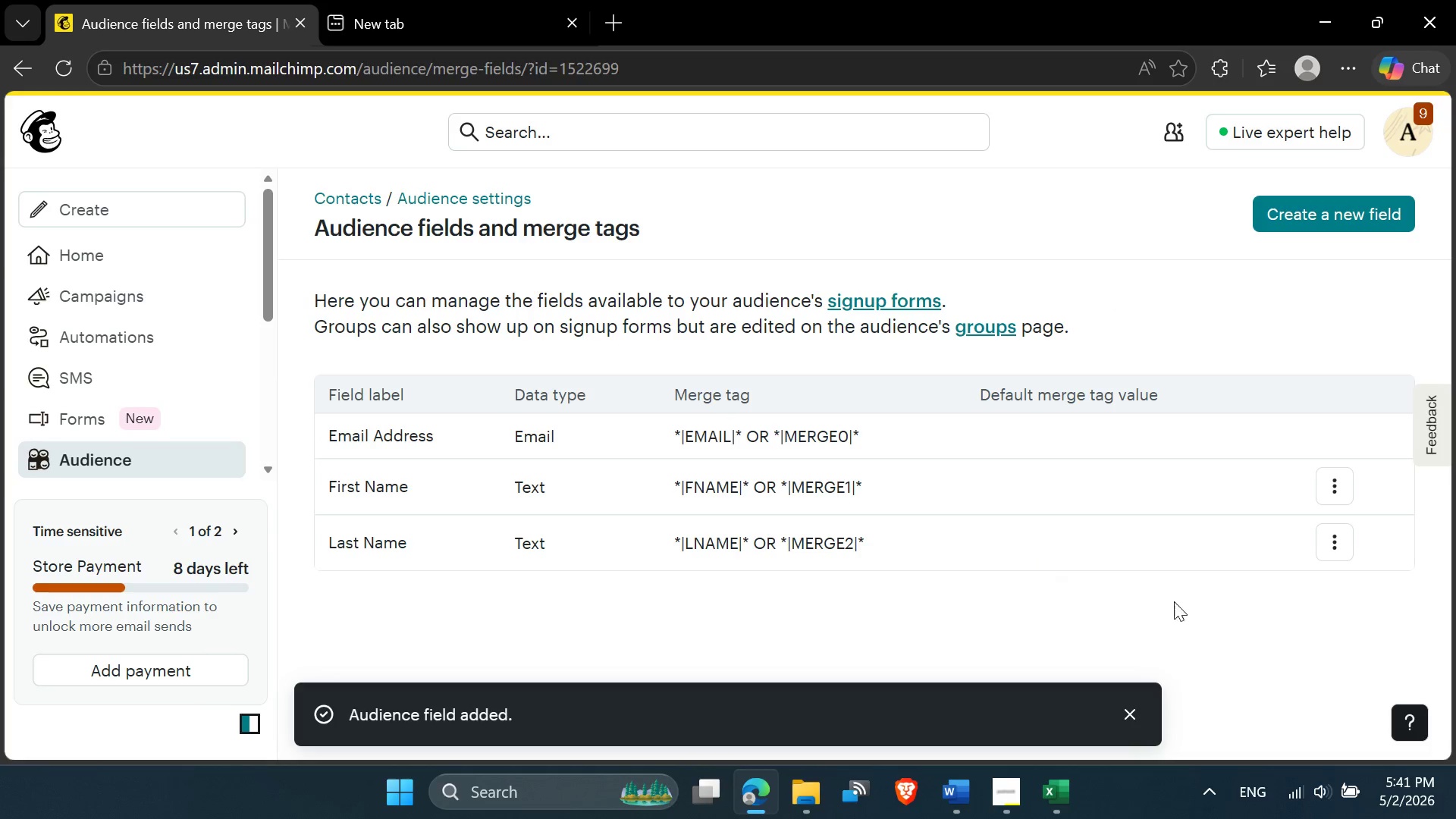 
left_click([1056, 786])
 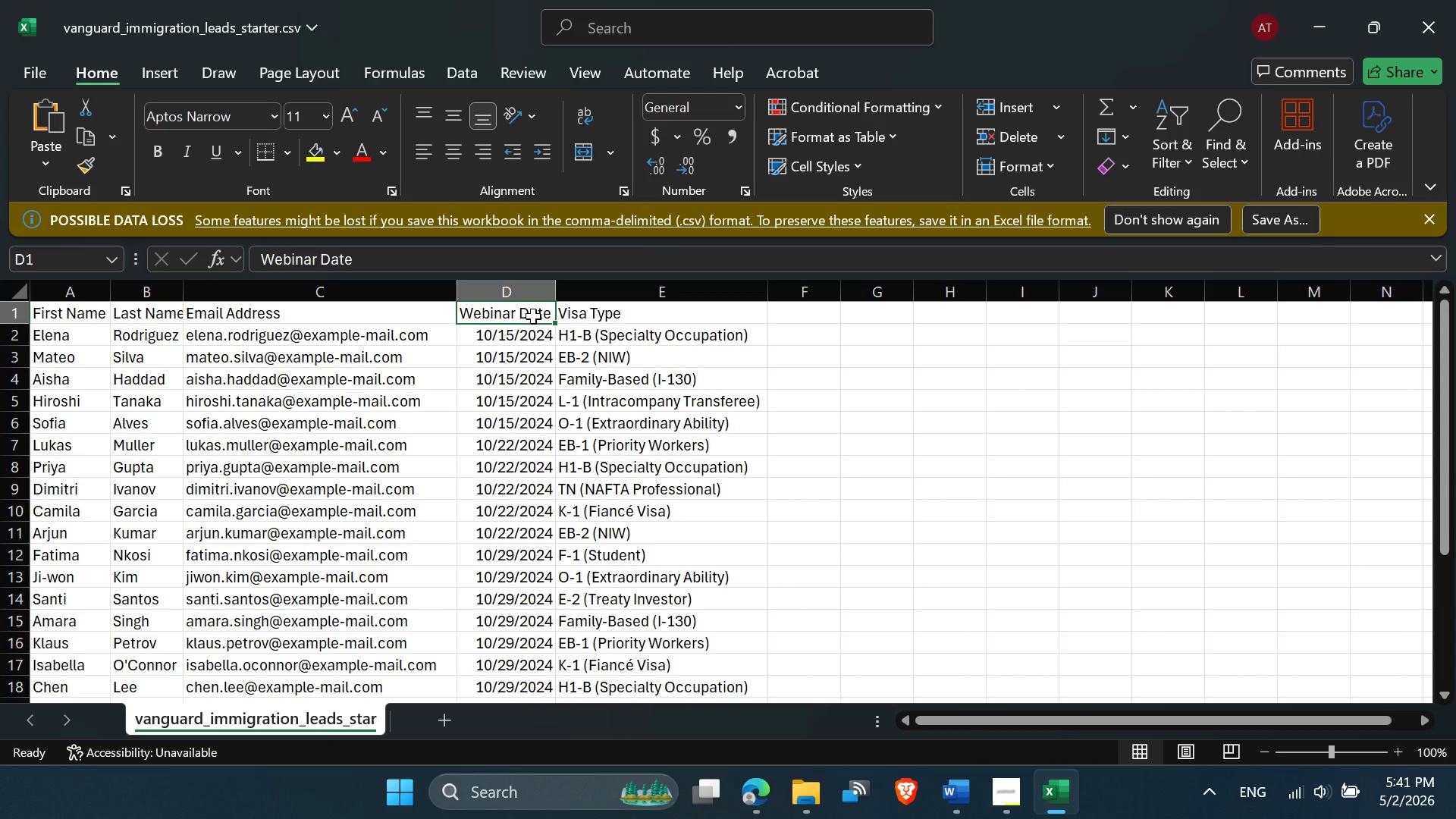 
left_click_drag(start_coordinate=[410, 258], to_coordinate=[209, 238])
 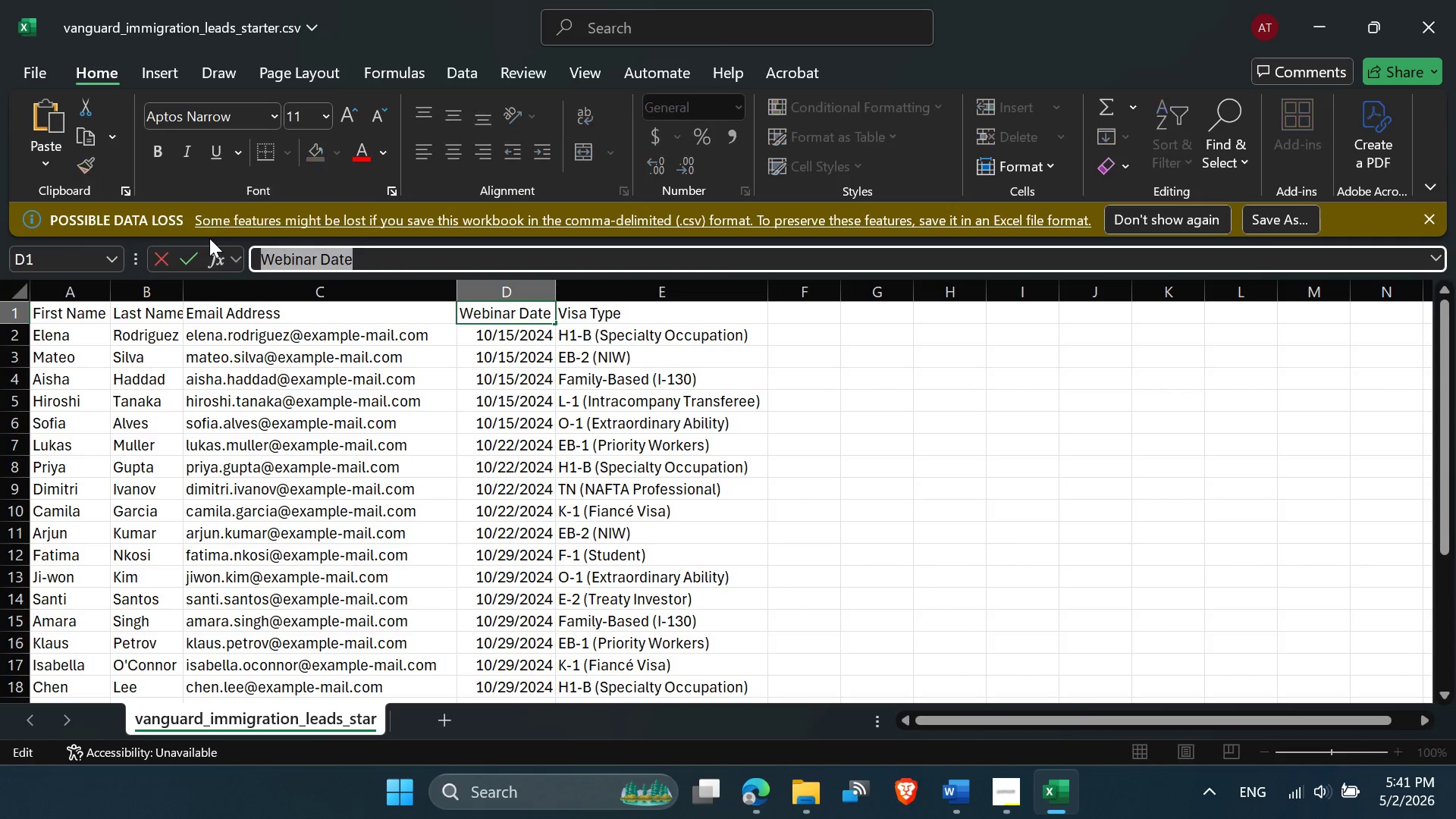 
key(Control+C)
 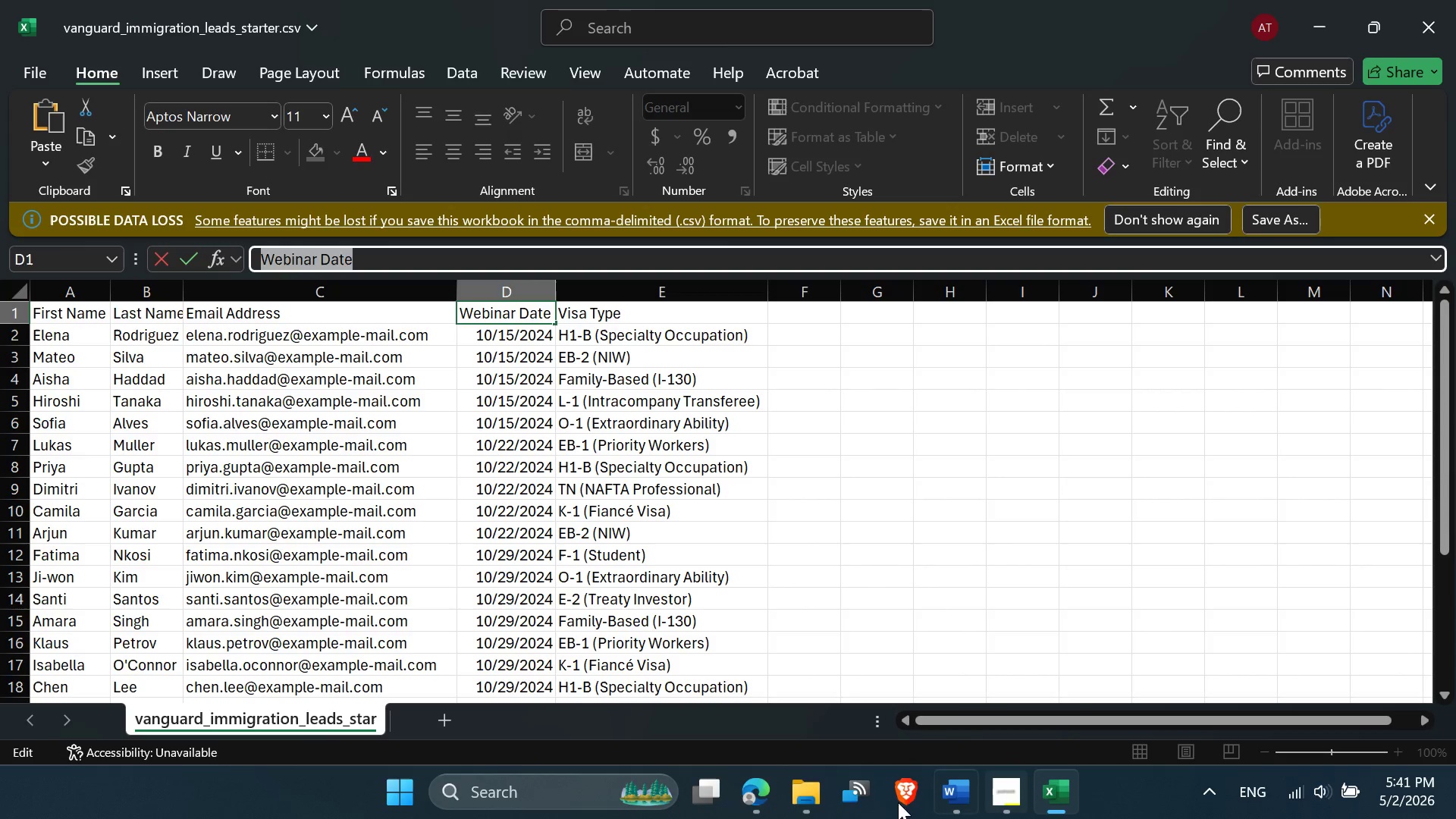 
left_click([752, 798])
 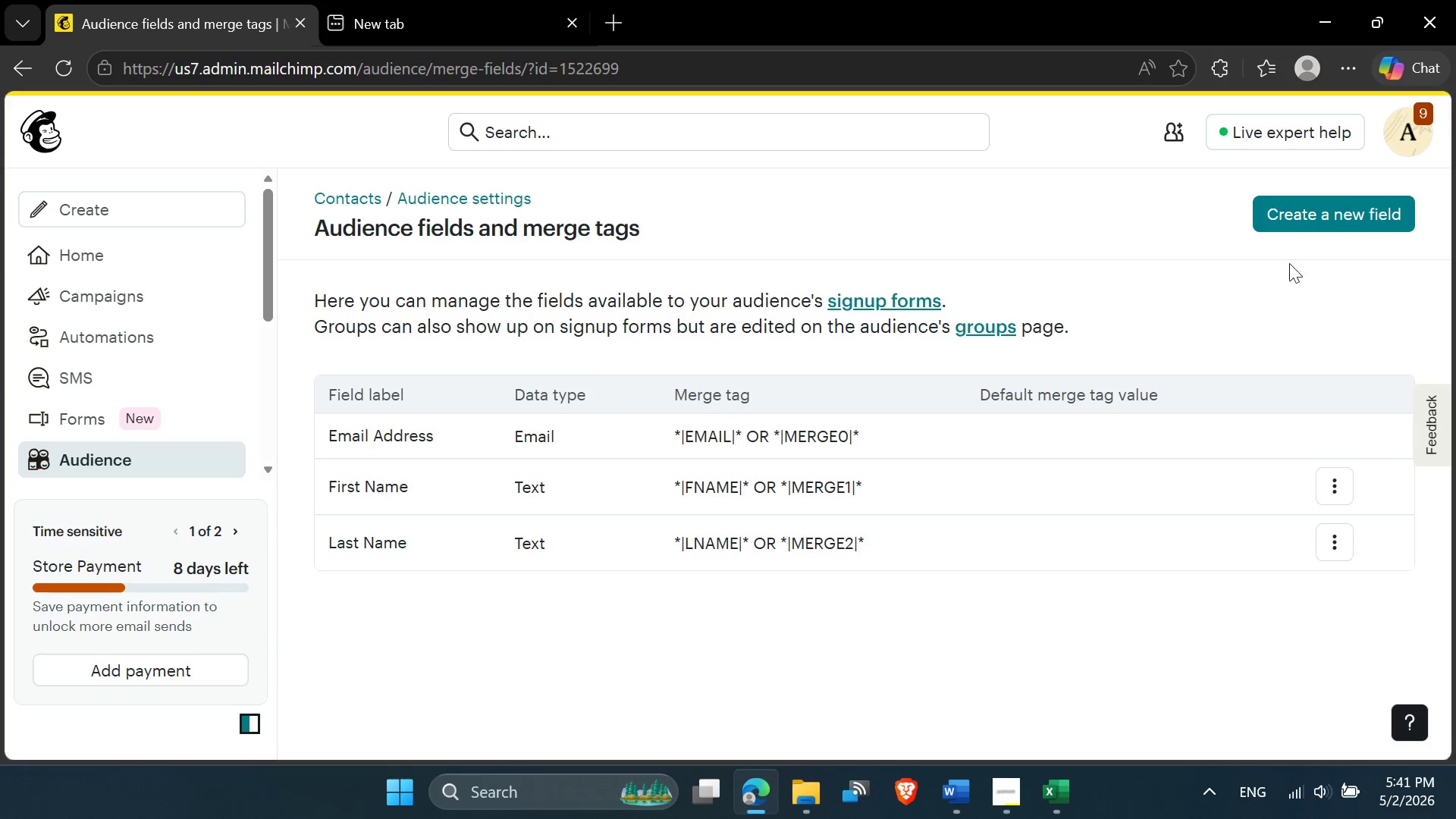 
left_click([1298, 216])
 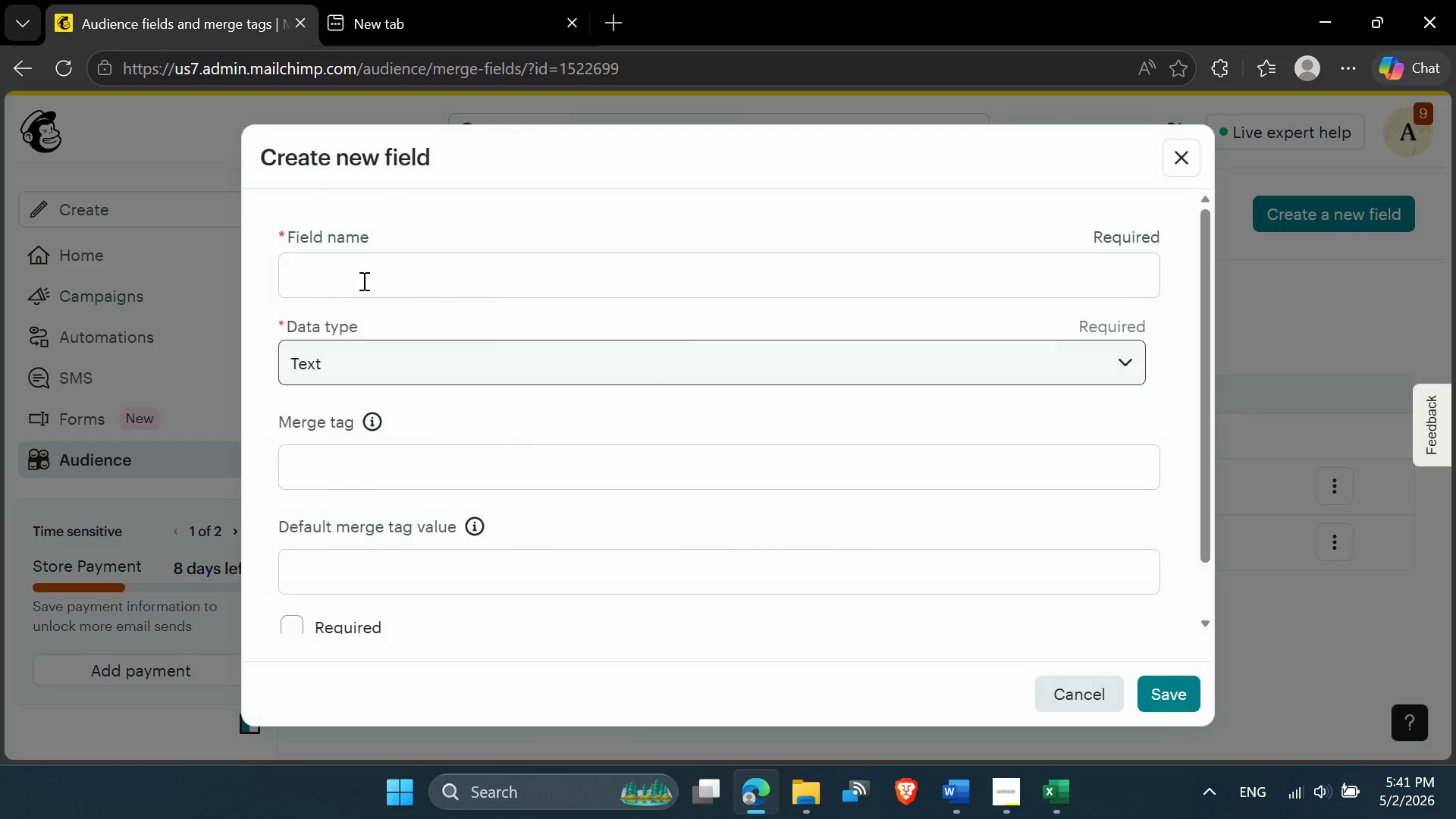 
left_click([356, 271])
 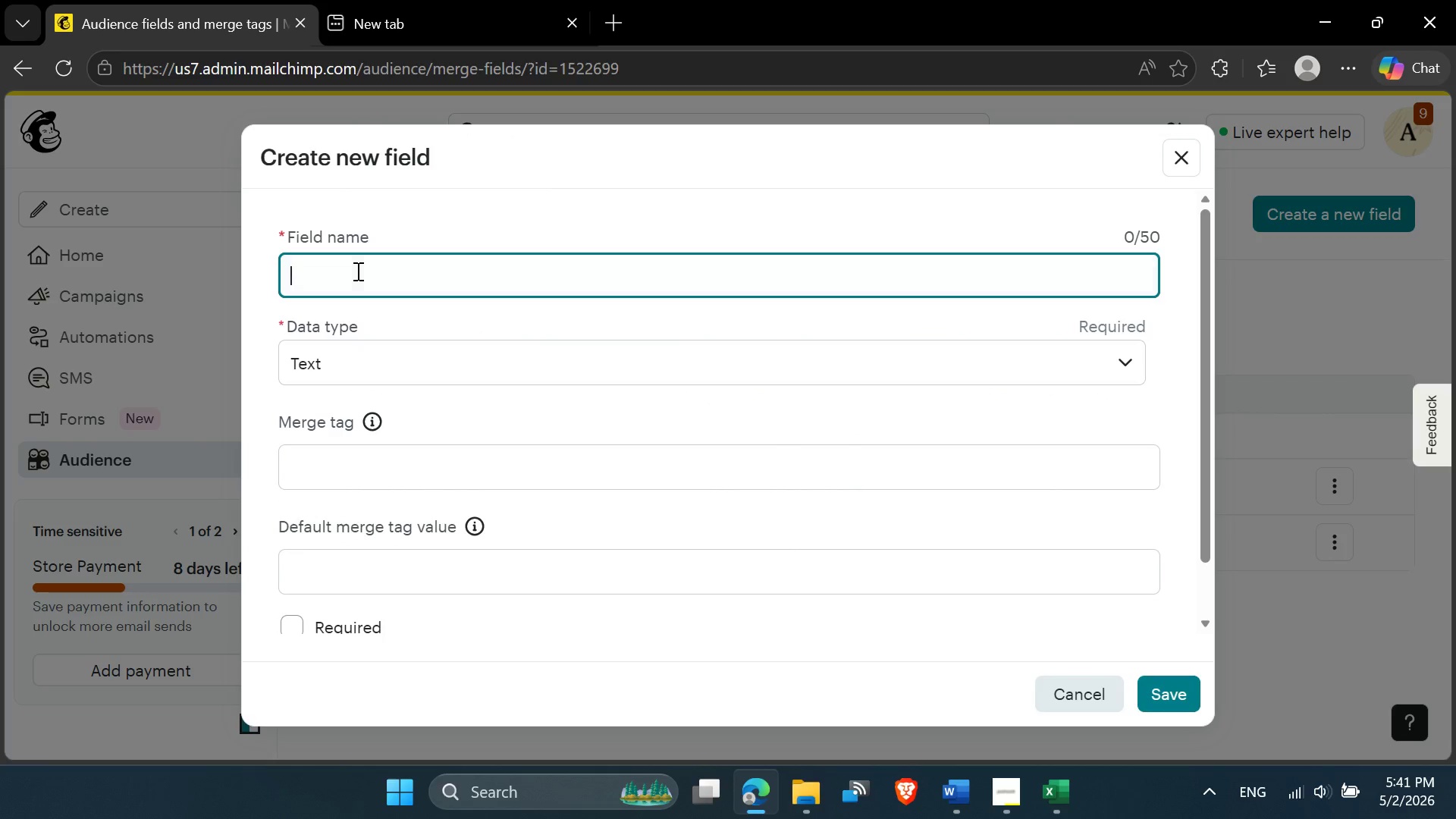 
key(Control+V)
 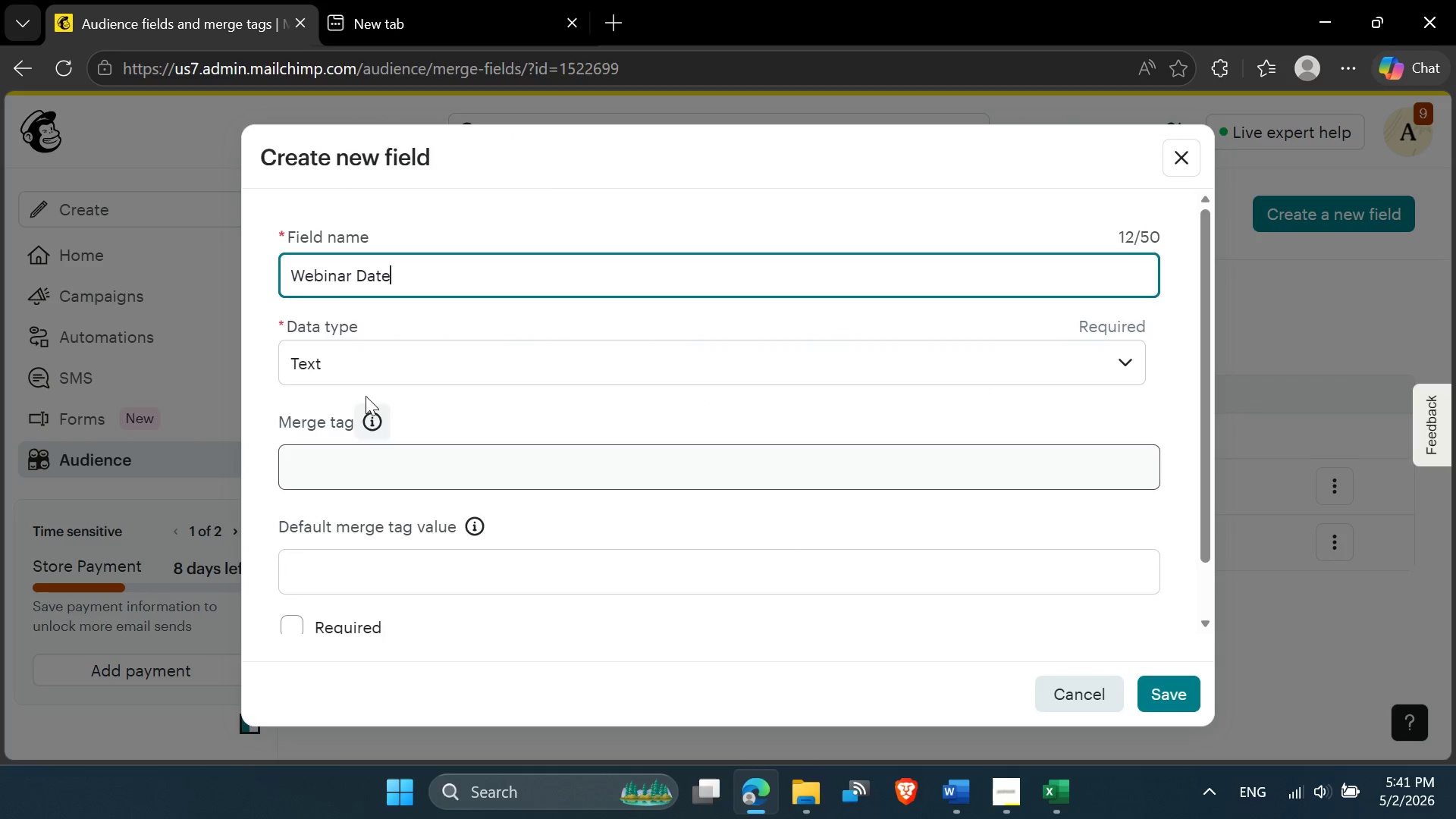 
left_click([359, 348])
 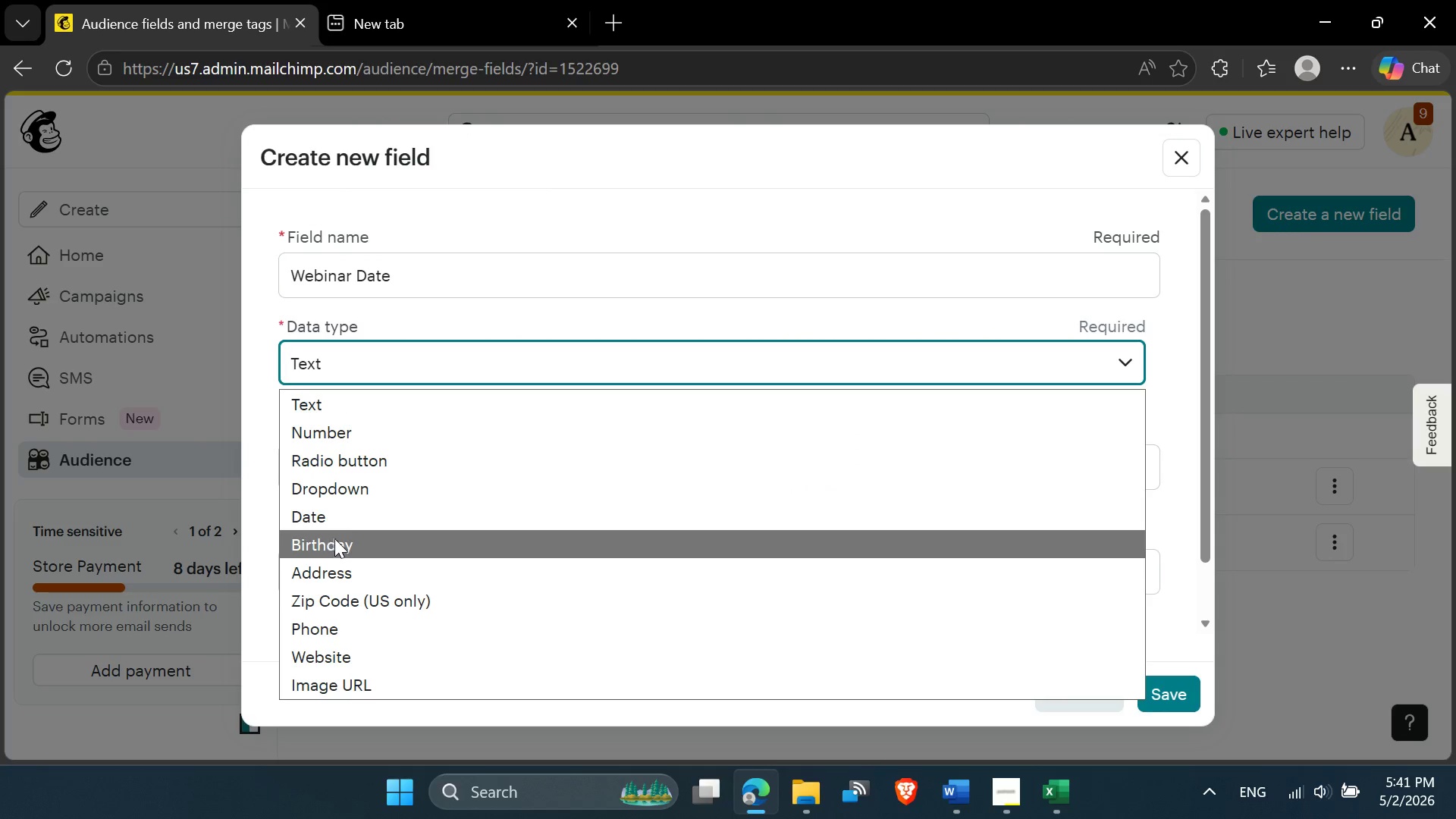 
left_click([335, 526])
 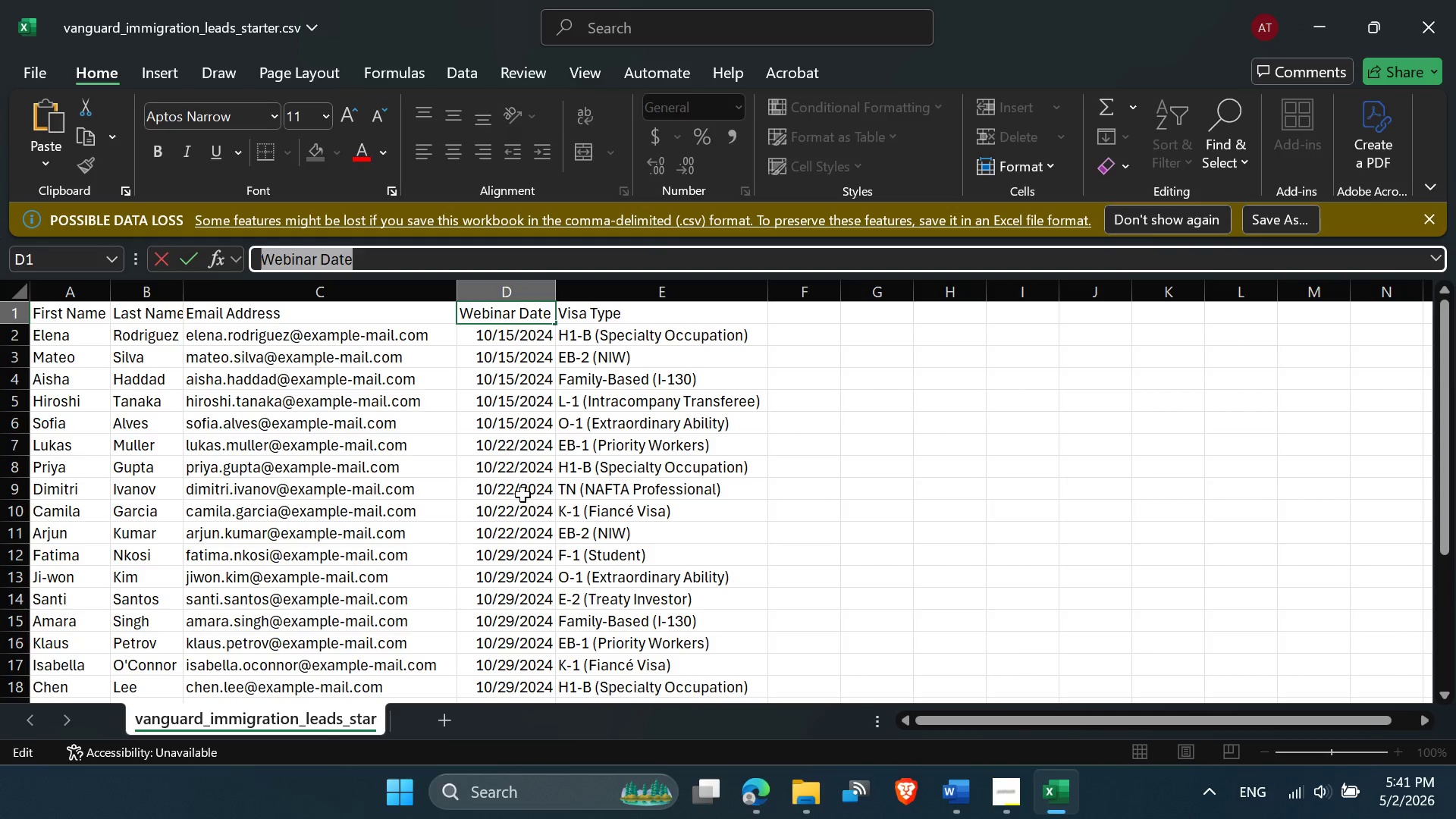 
wait(5.14)
 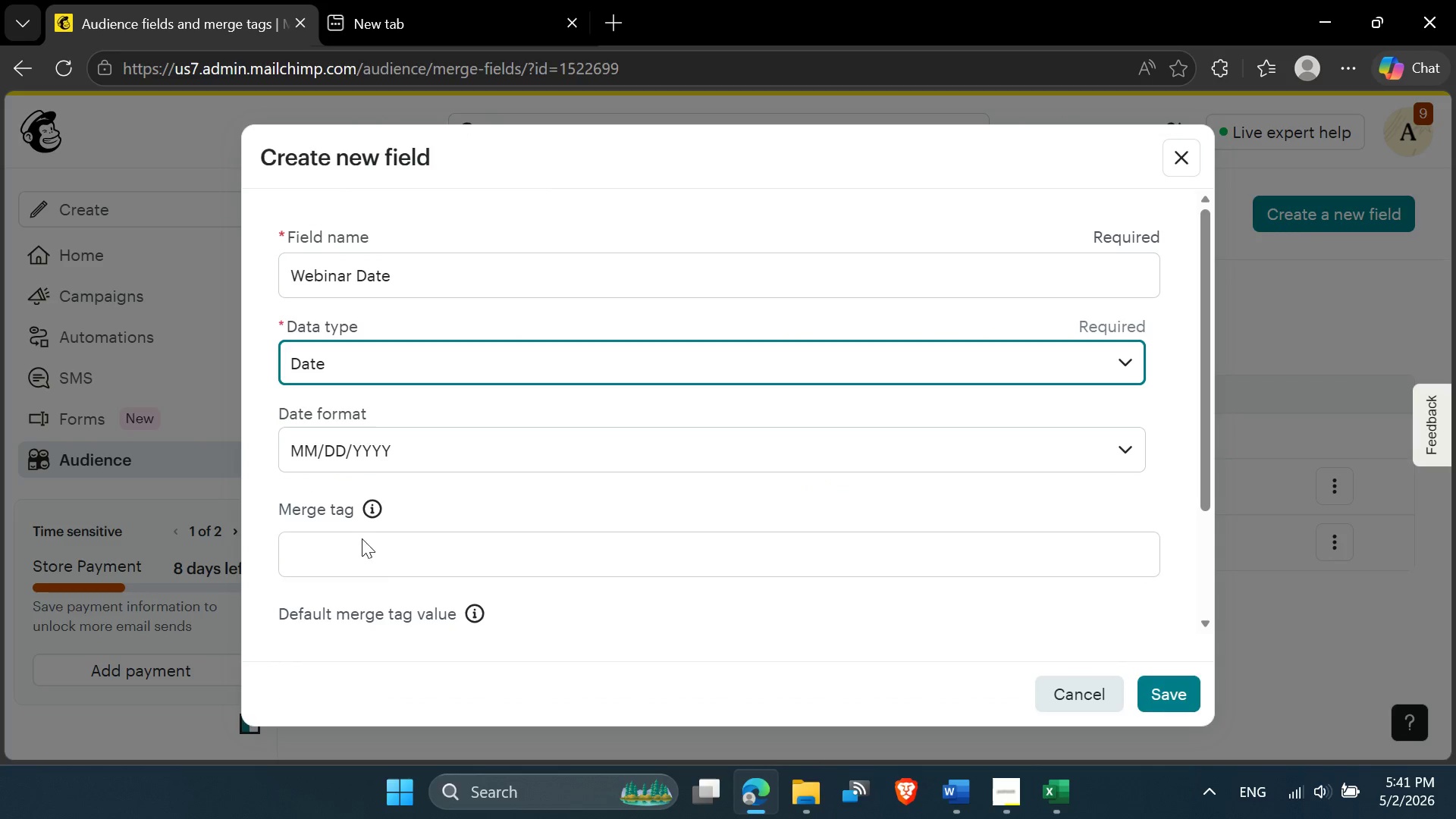 
left_click([1313, 0])
 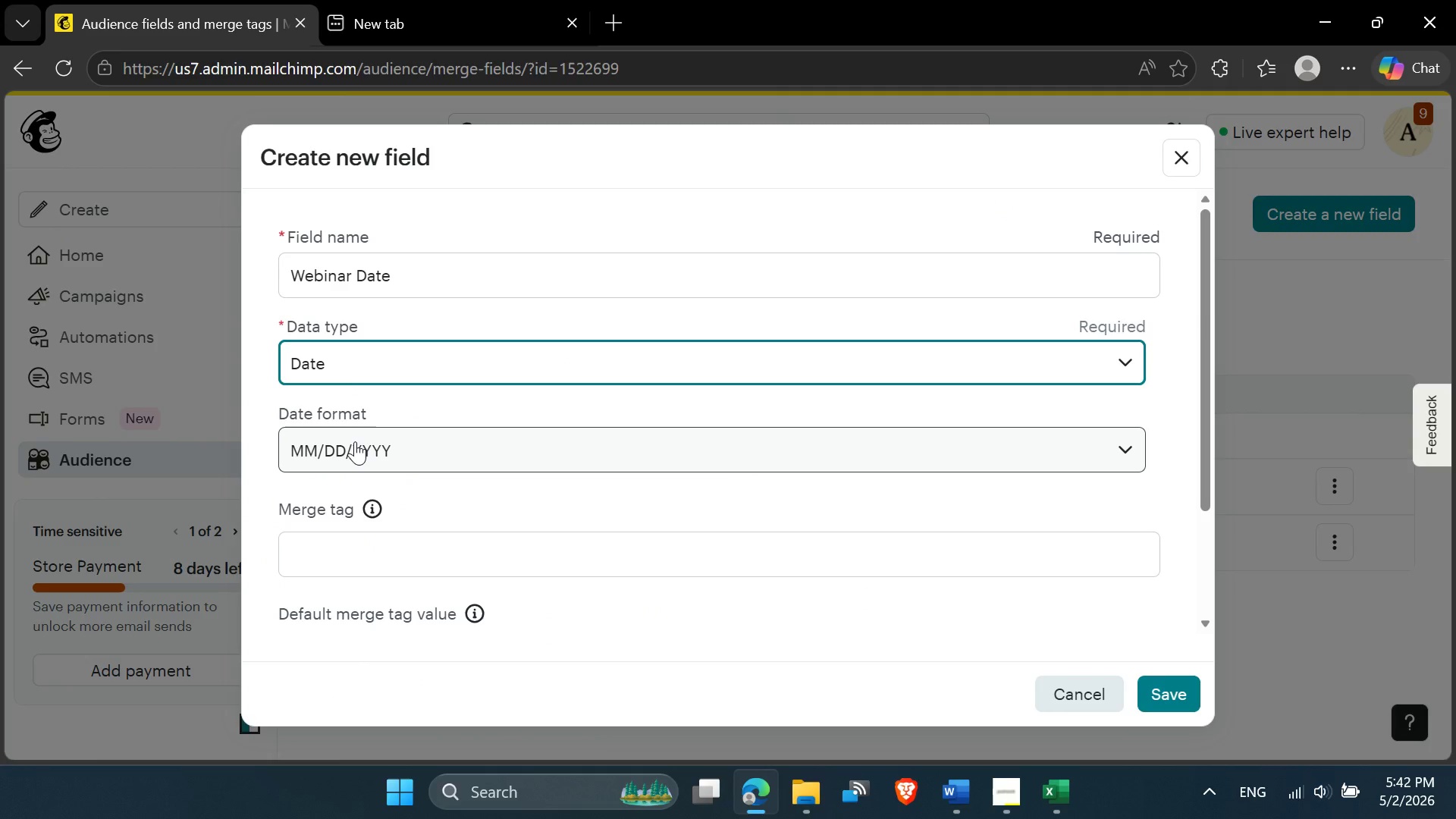 
left_click([340, 553])
 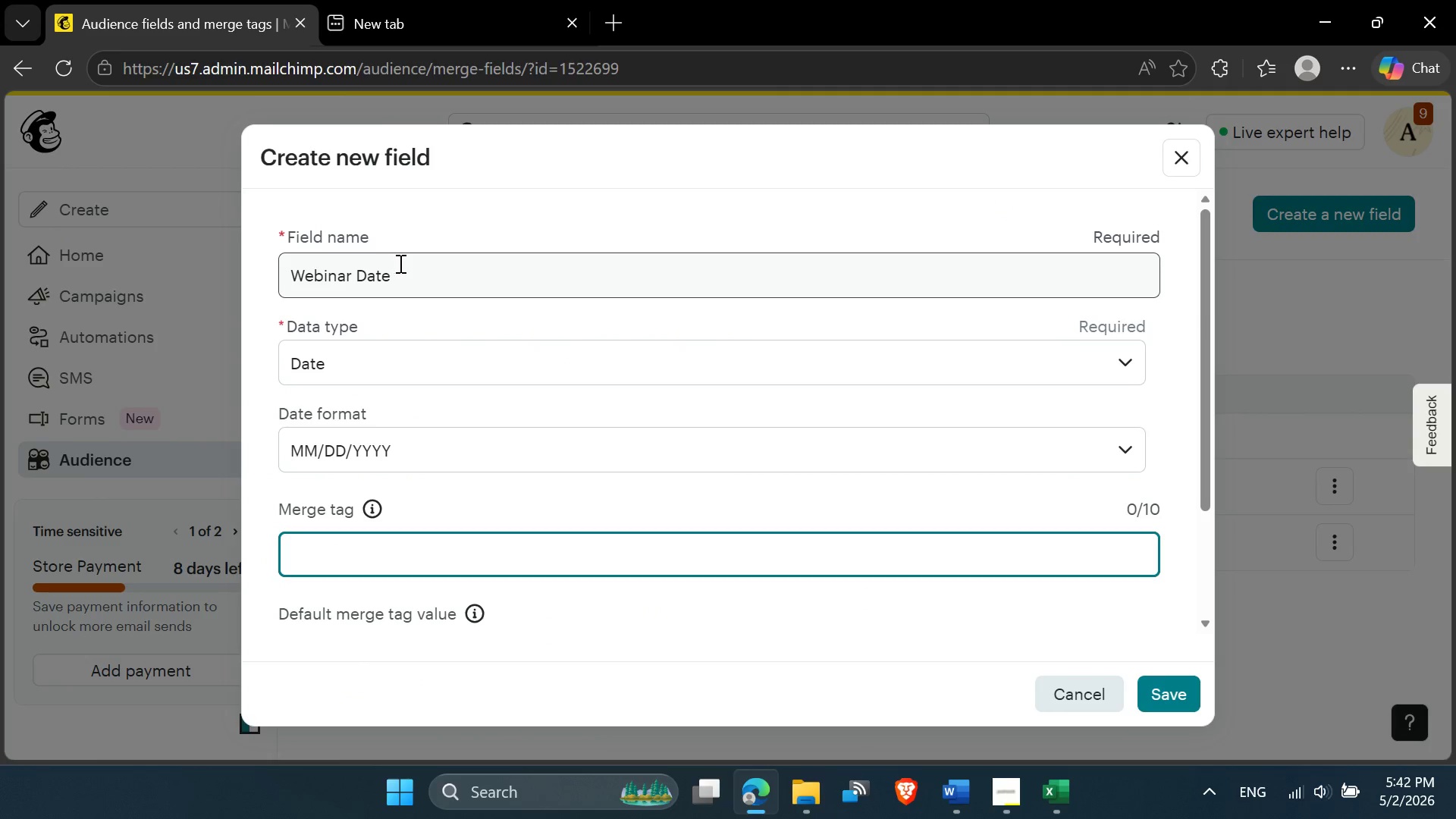 
left_click_drag(start_coordinate=[399, 275], to_coordinate=[269, 284])
 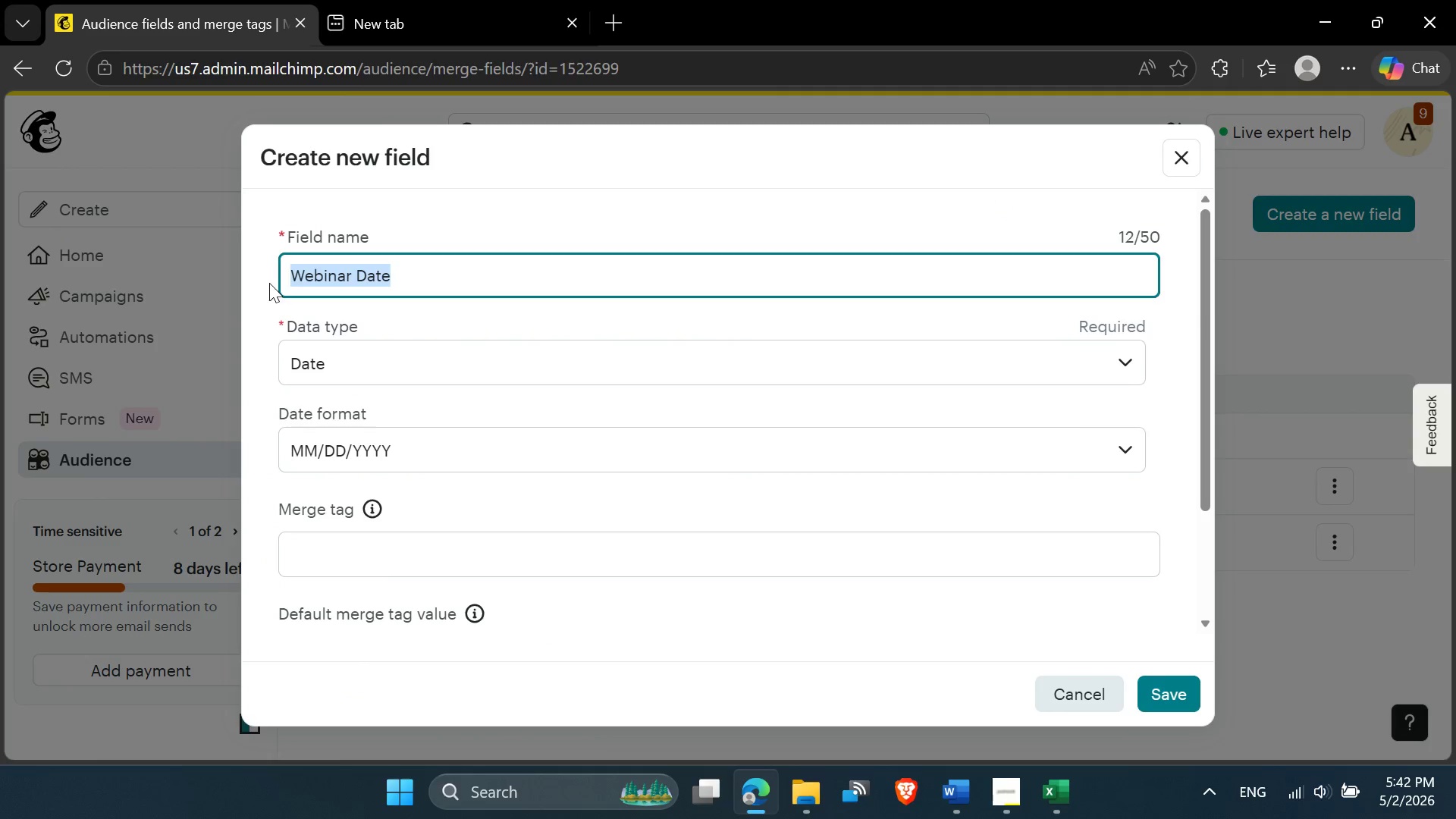 
key(Control+C)
 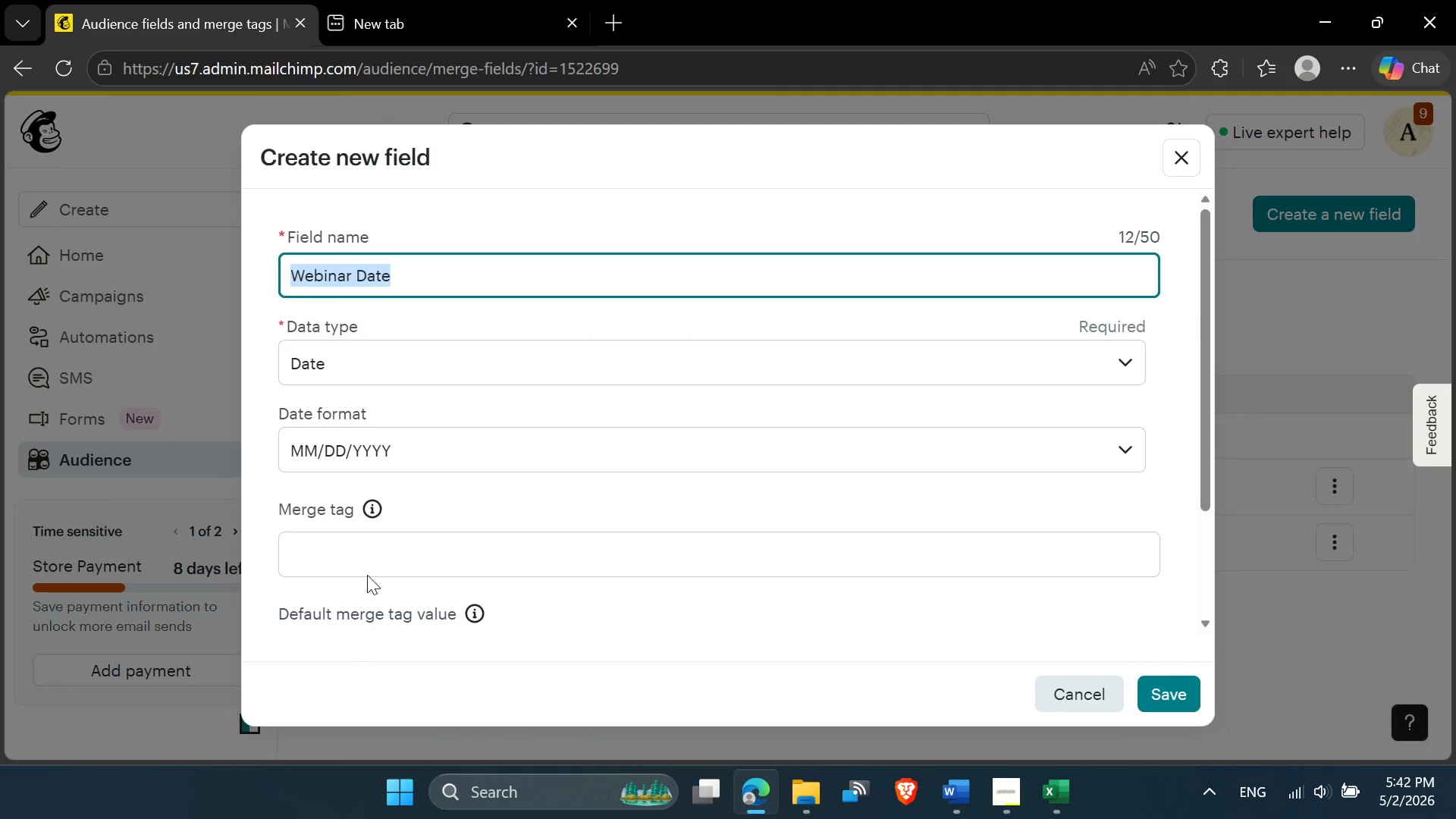 
left_click([367, 566])
 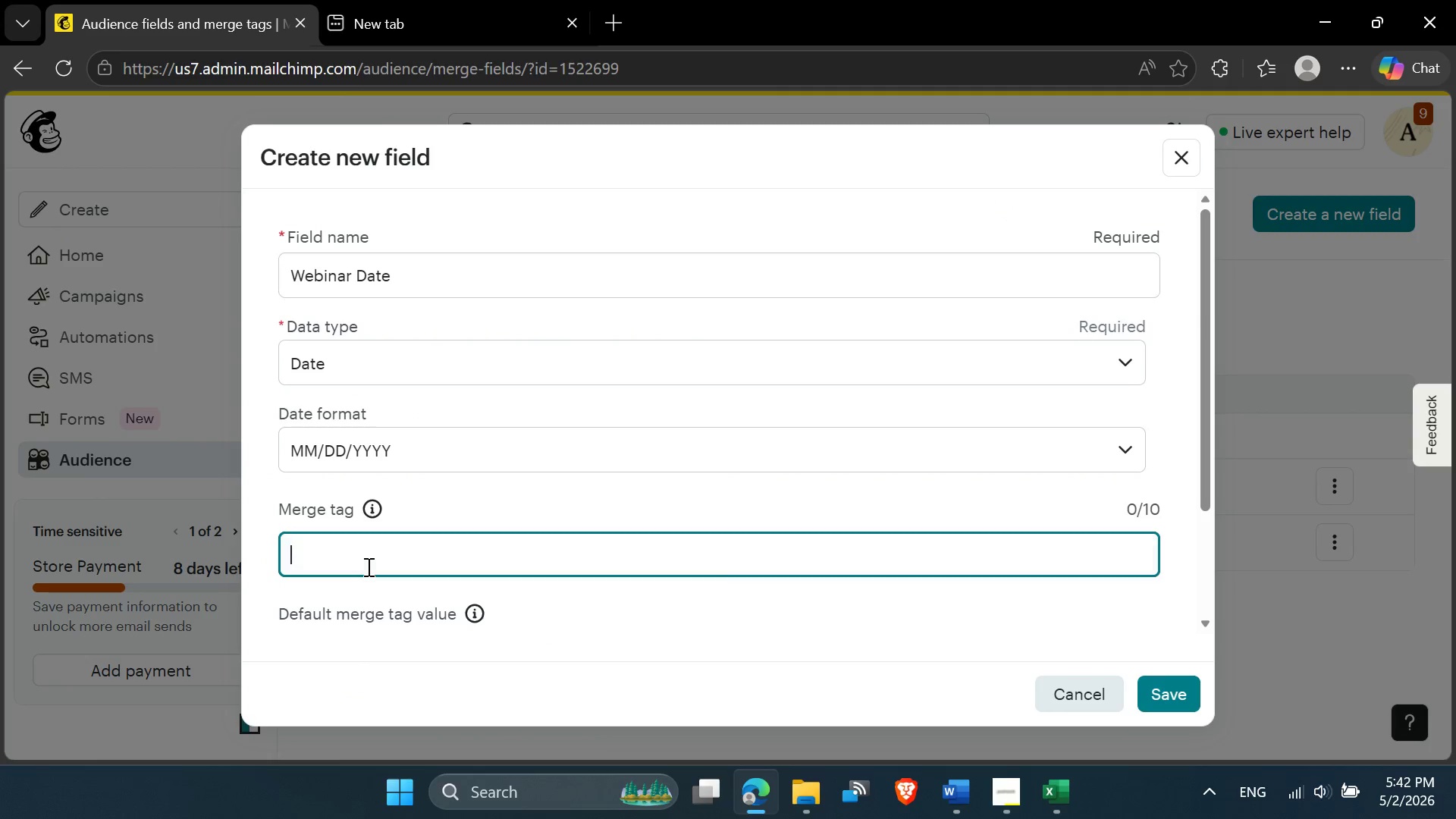 
key(Control+V)
 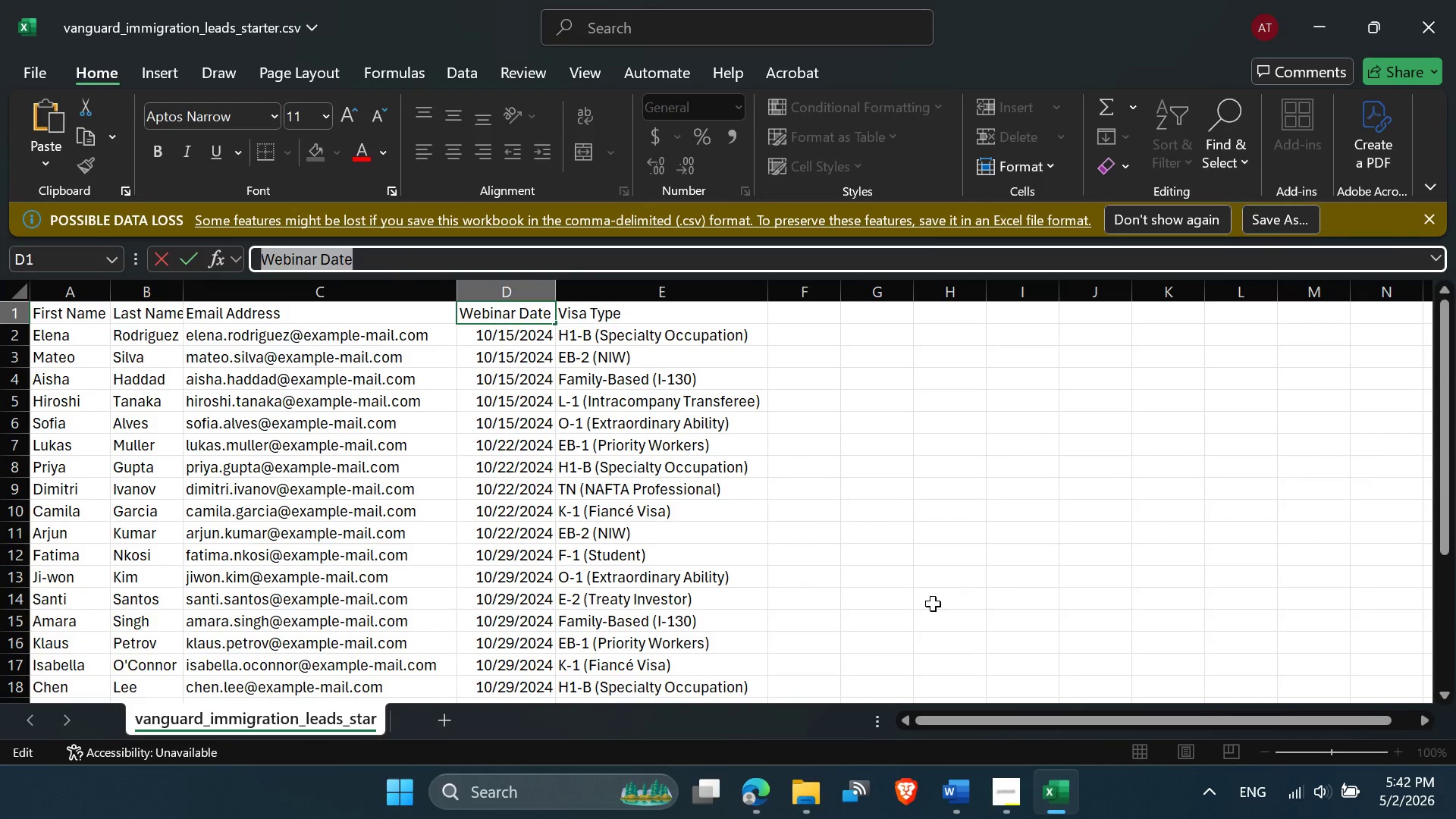 
left_click([1004, 793])